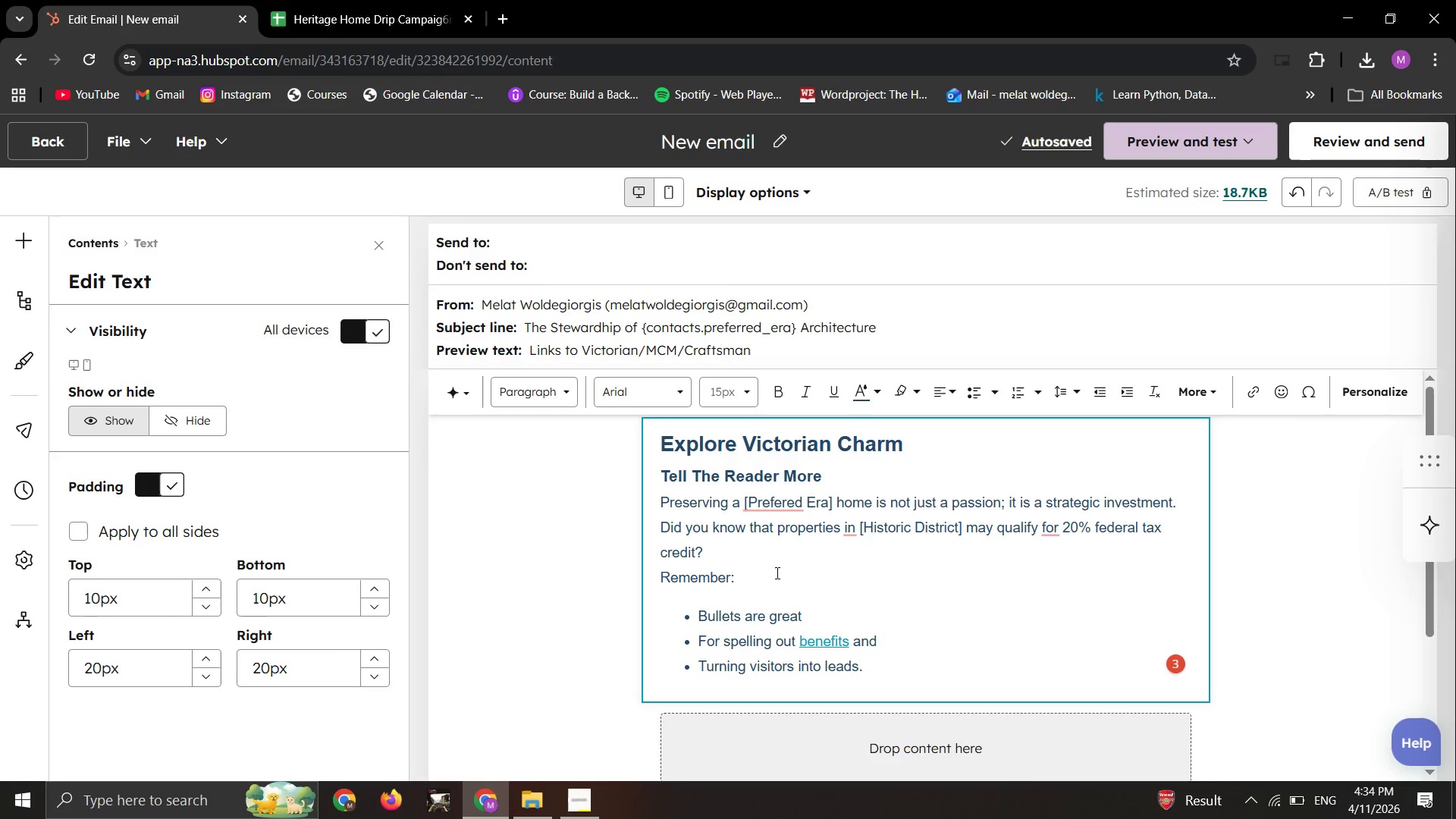 
wait(10.05)
 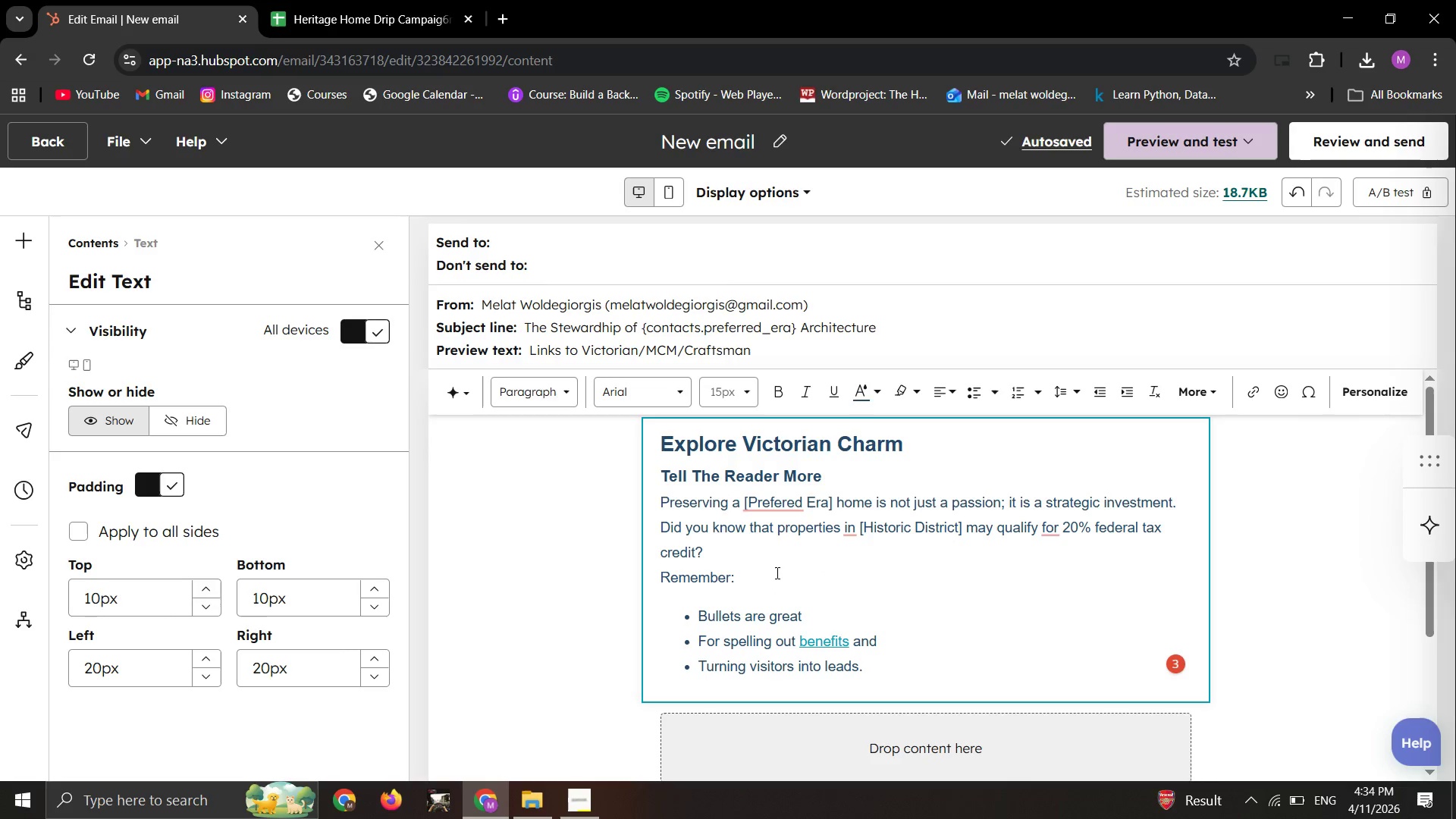 
scroll: coordinate [877, 693], scroll_direction: none, amount: 0.0
 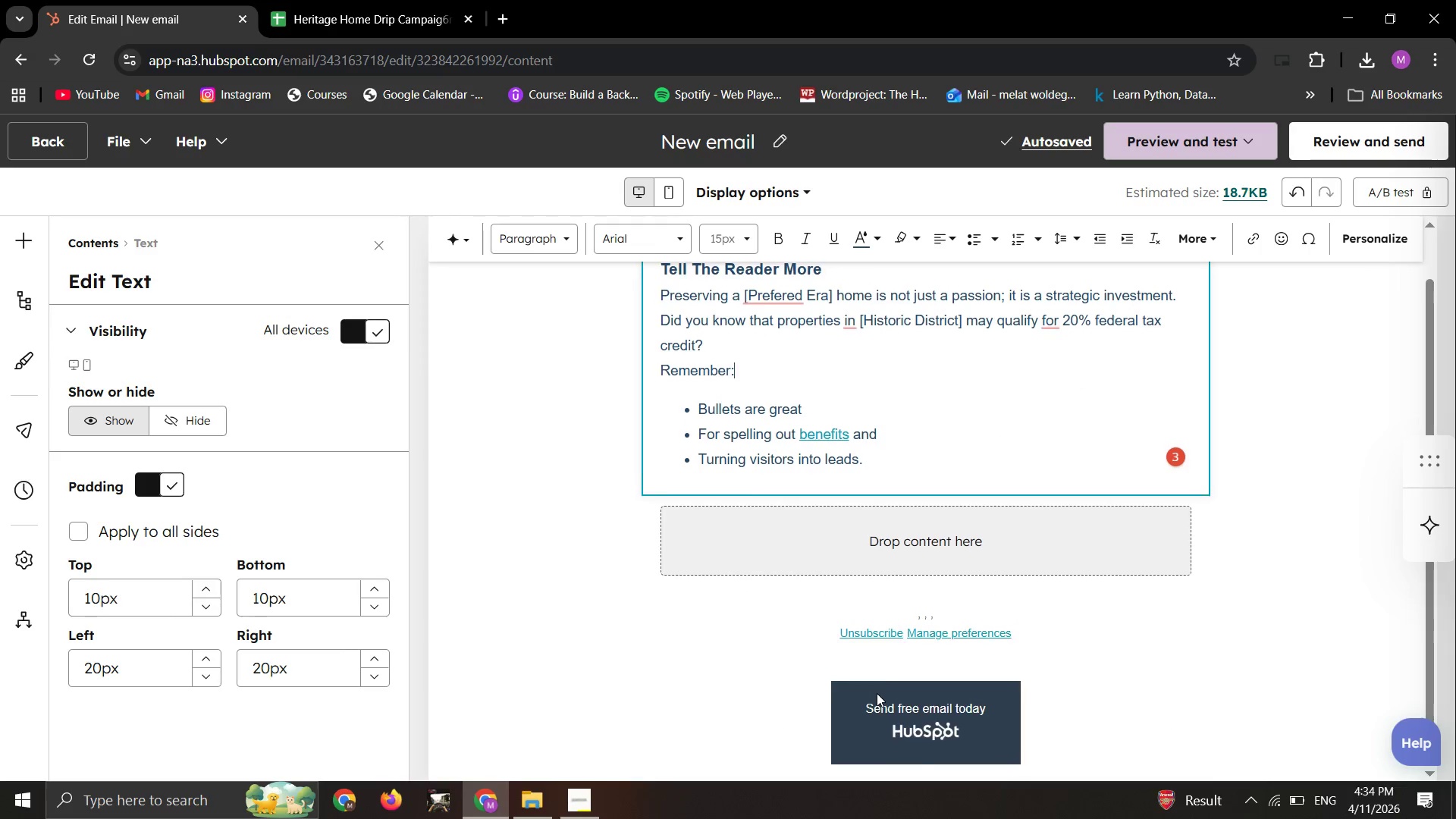 
scroll: coordinate [877, 693], scroll_direction: up, amount: 1.0
 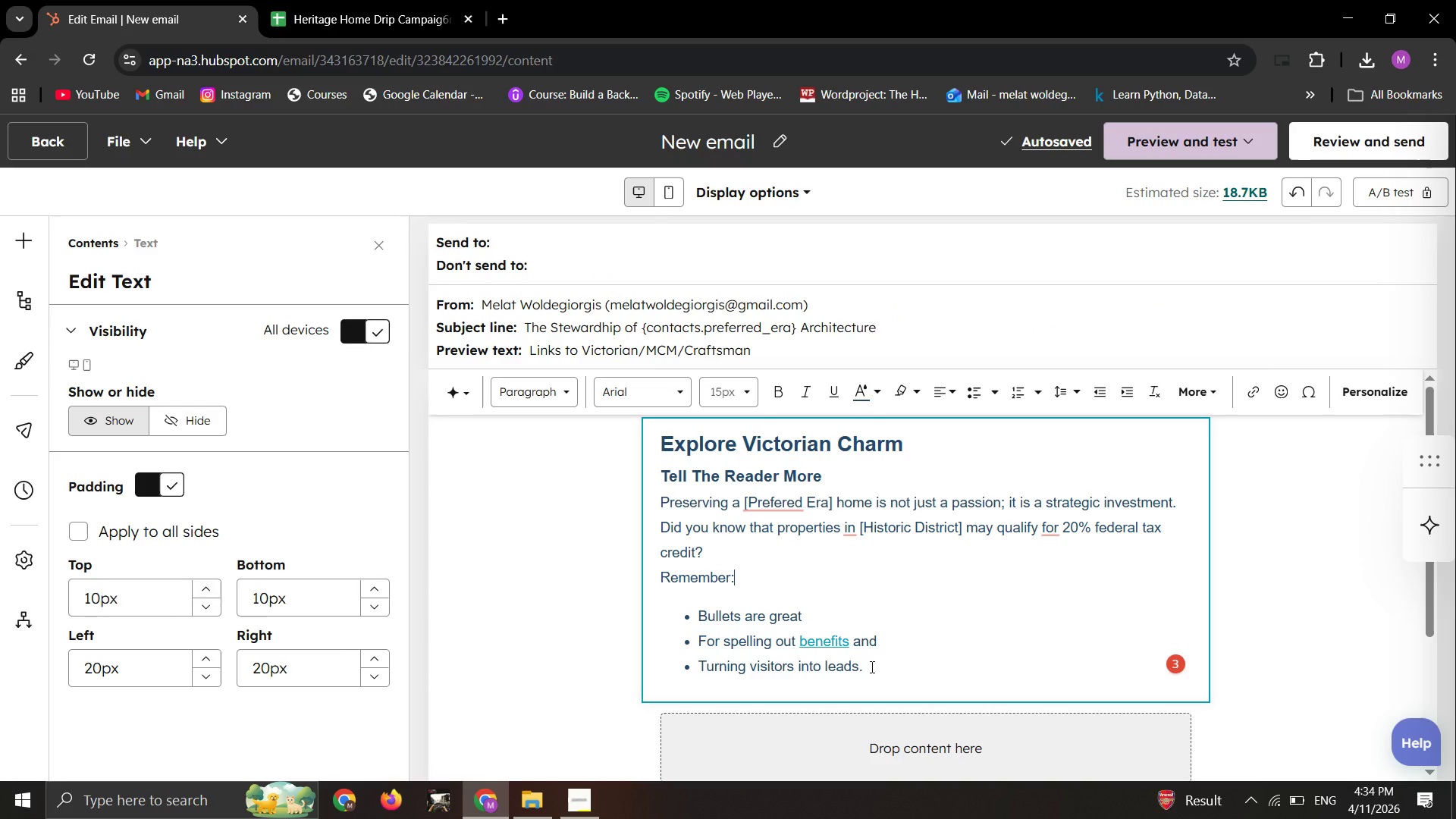 
left_click([871, 667])
 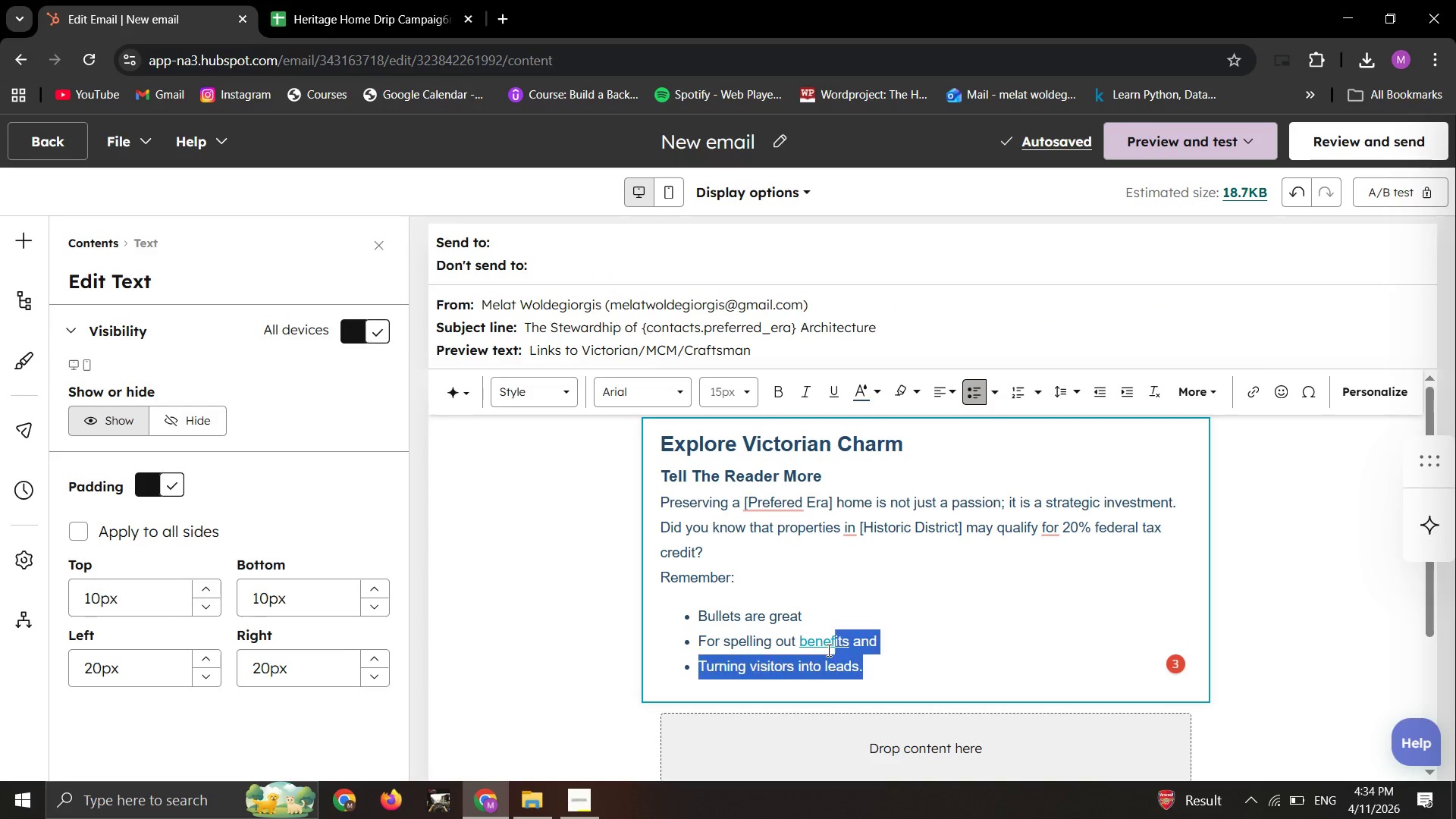 
left_click_drag(start_coordinate=[871, 667], to_coordinate=[658, 576])
 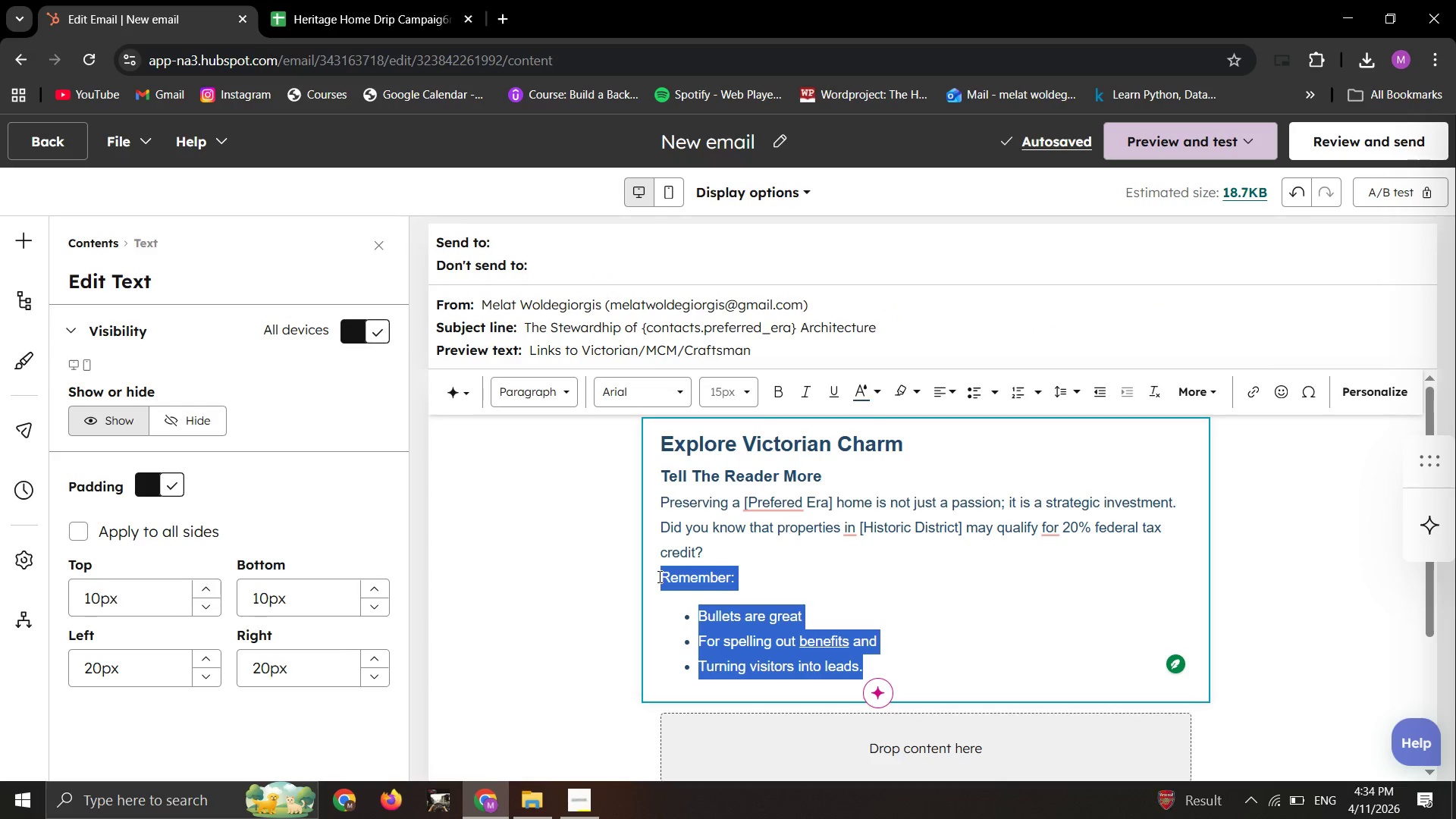 
key(Backspace)
 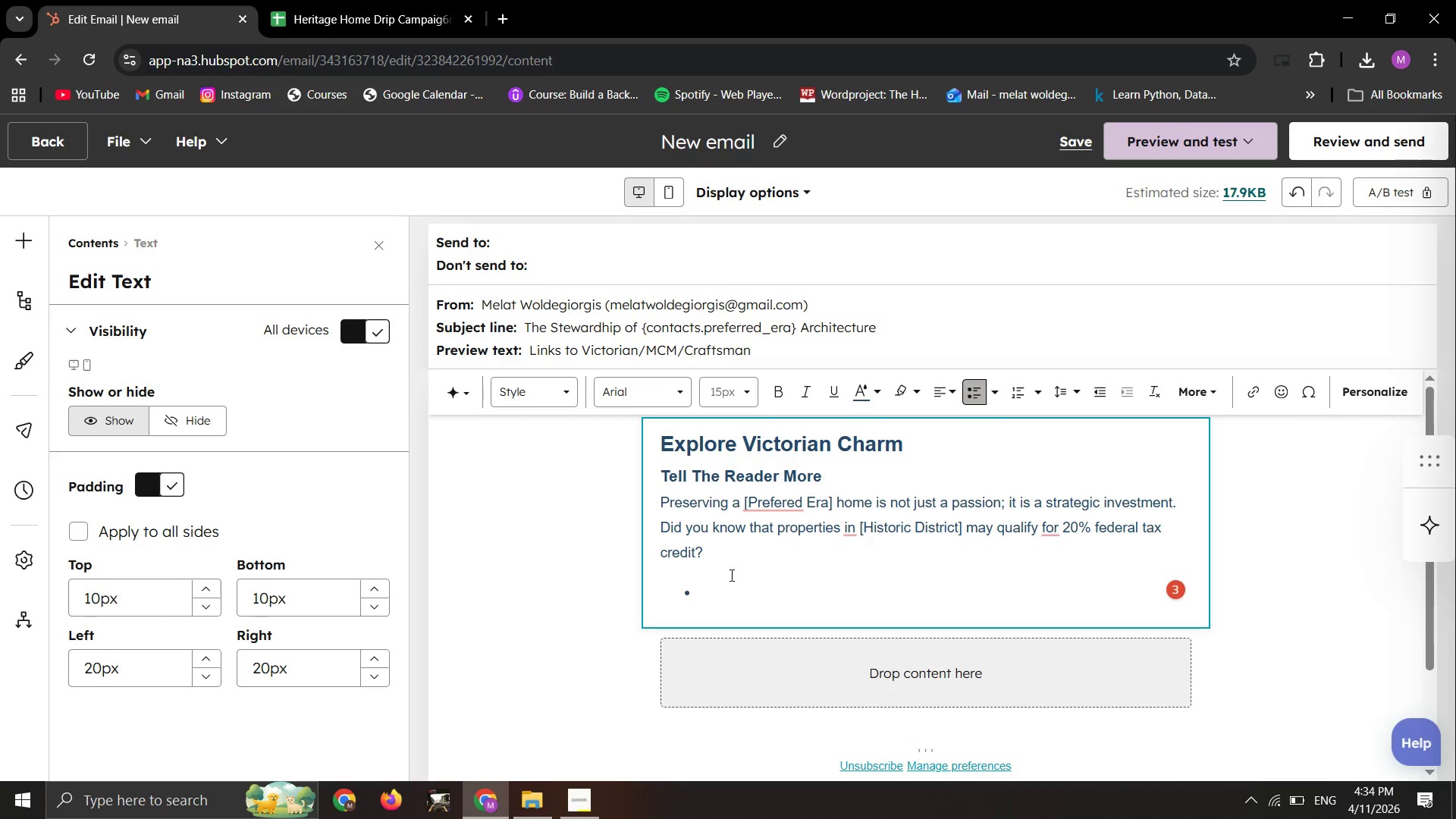 
key(Backspace)
 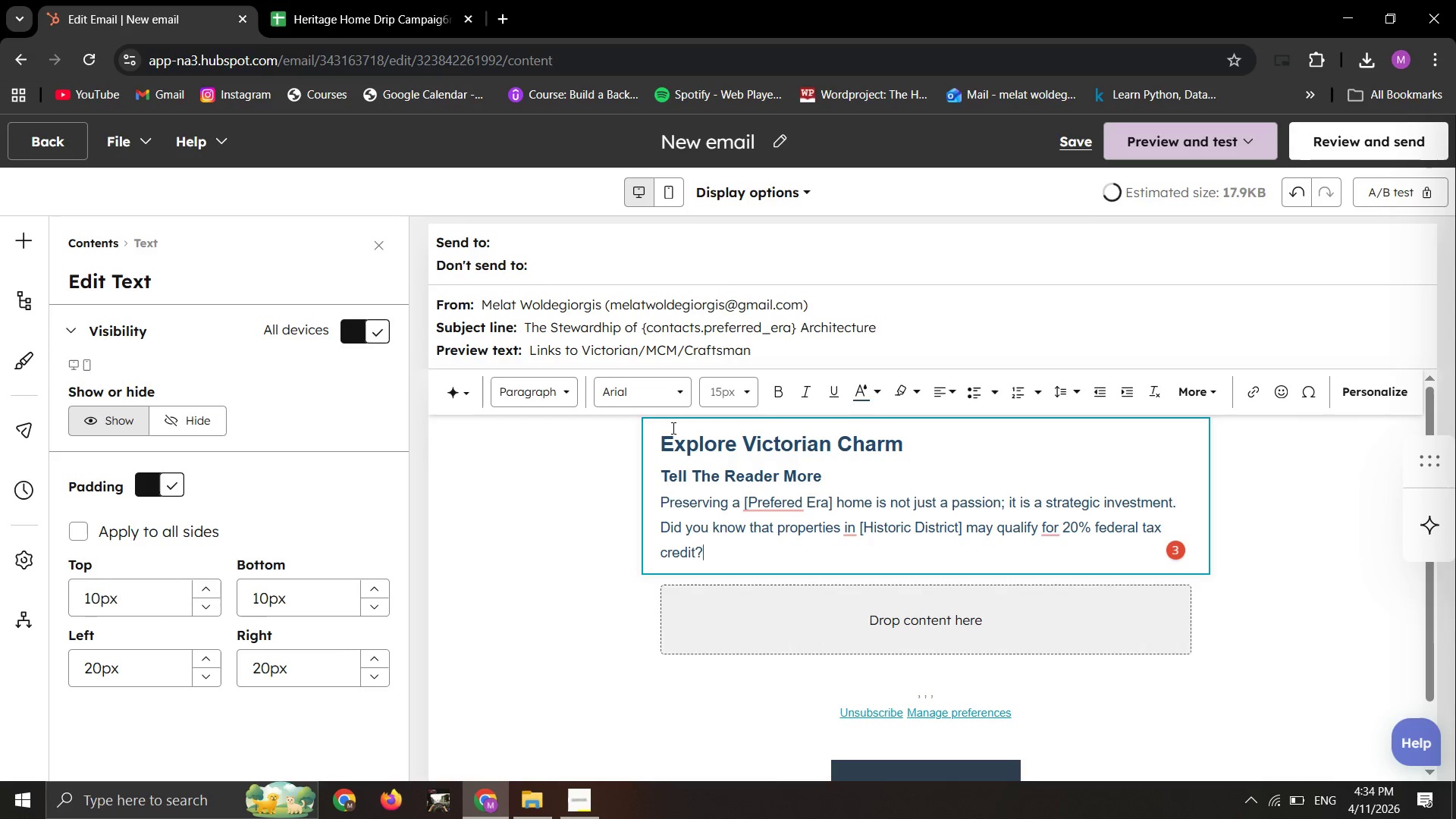 
key(Enter)
 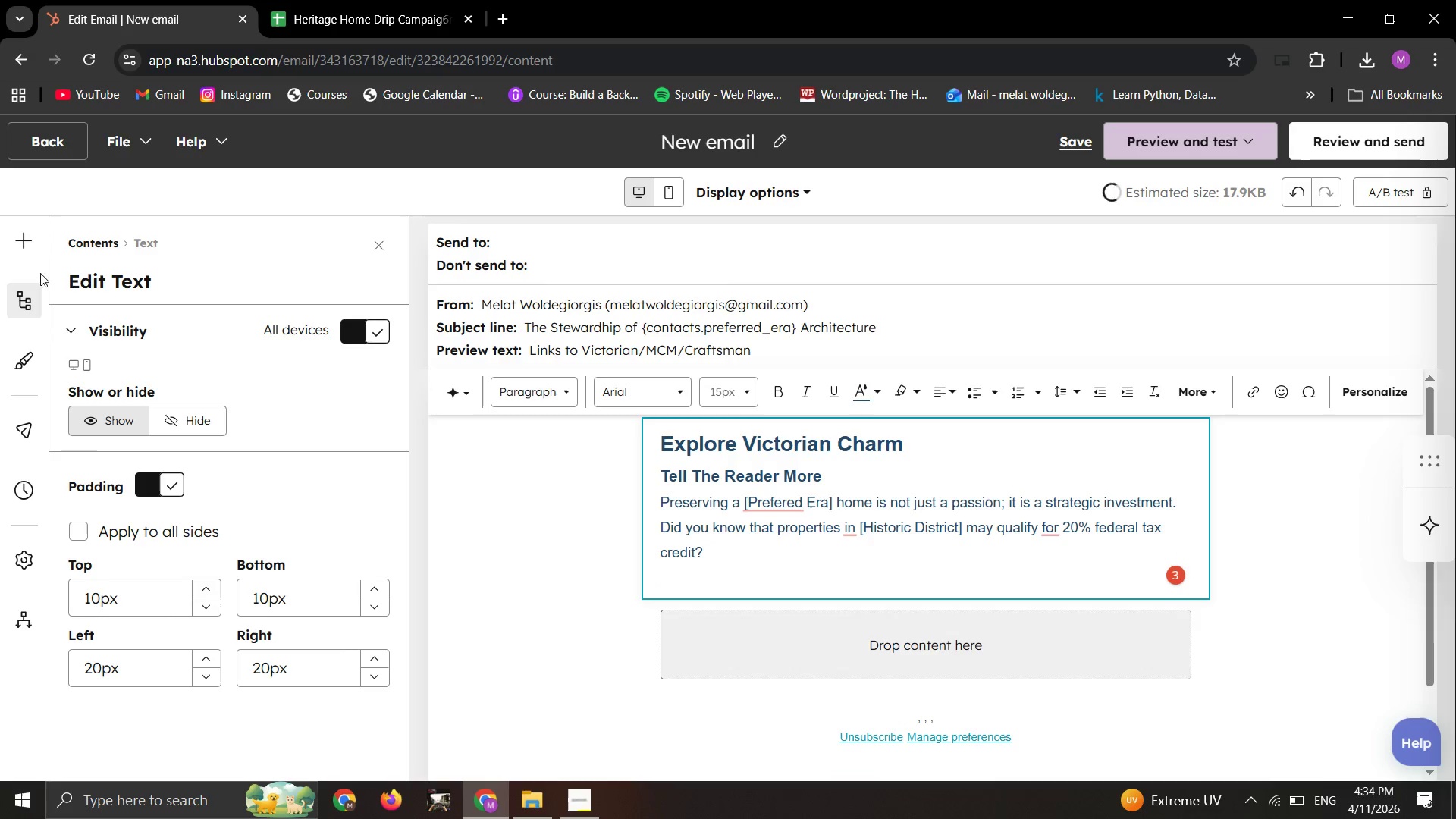 
mouse_move([55, 239])
 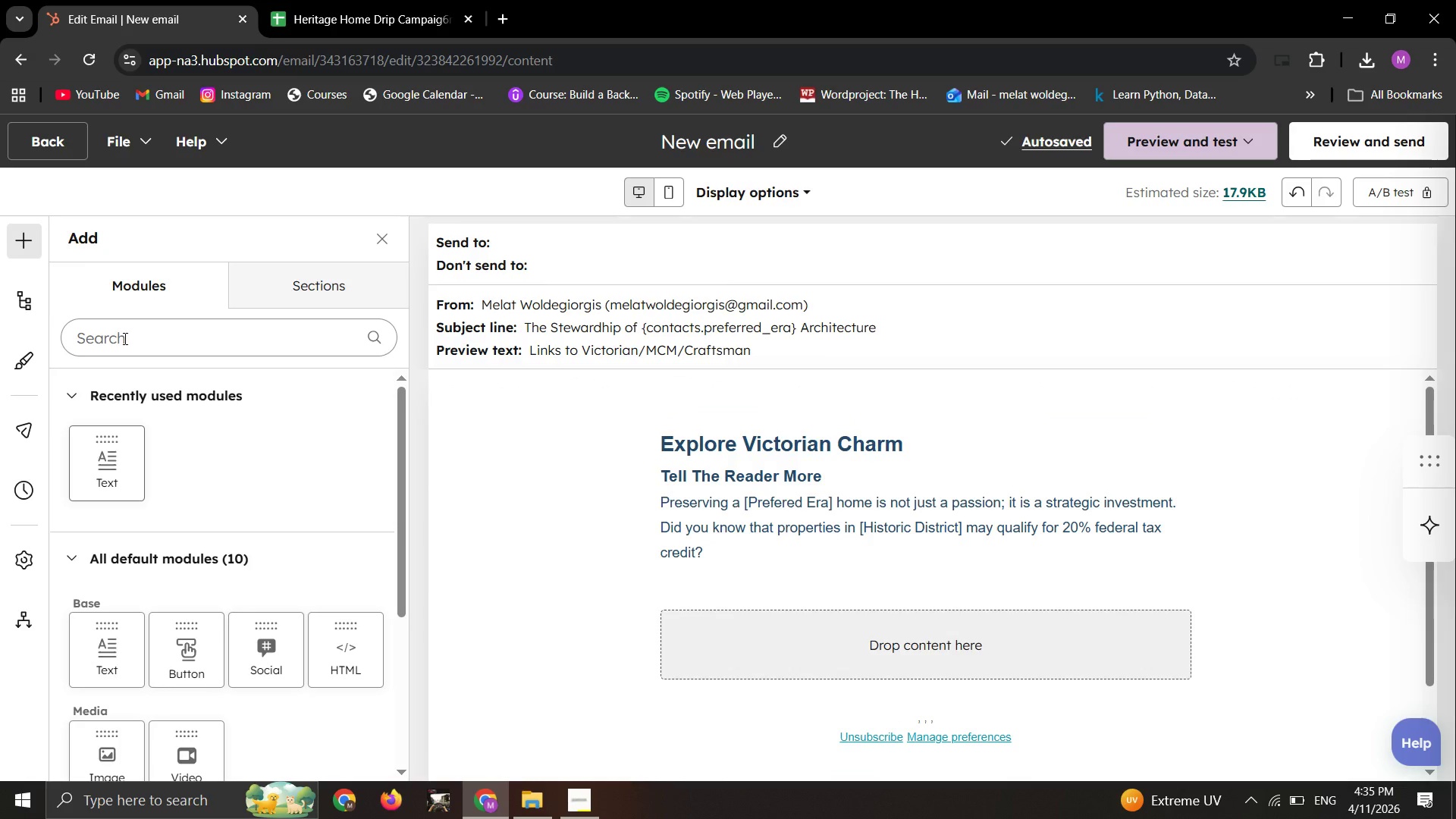 
double_click([124, 338])
 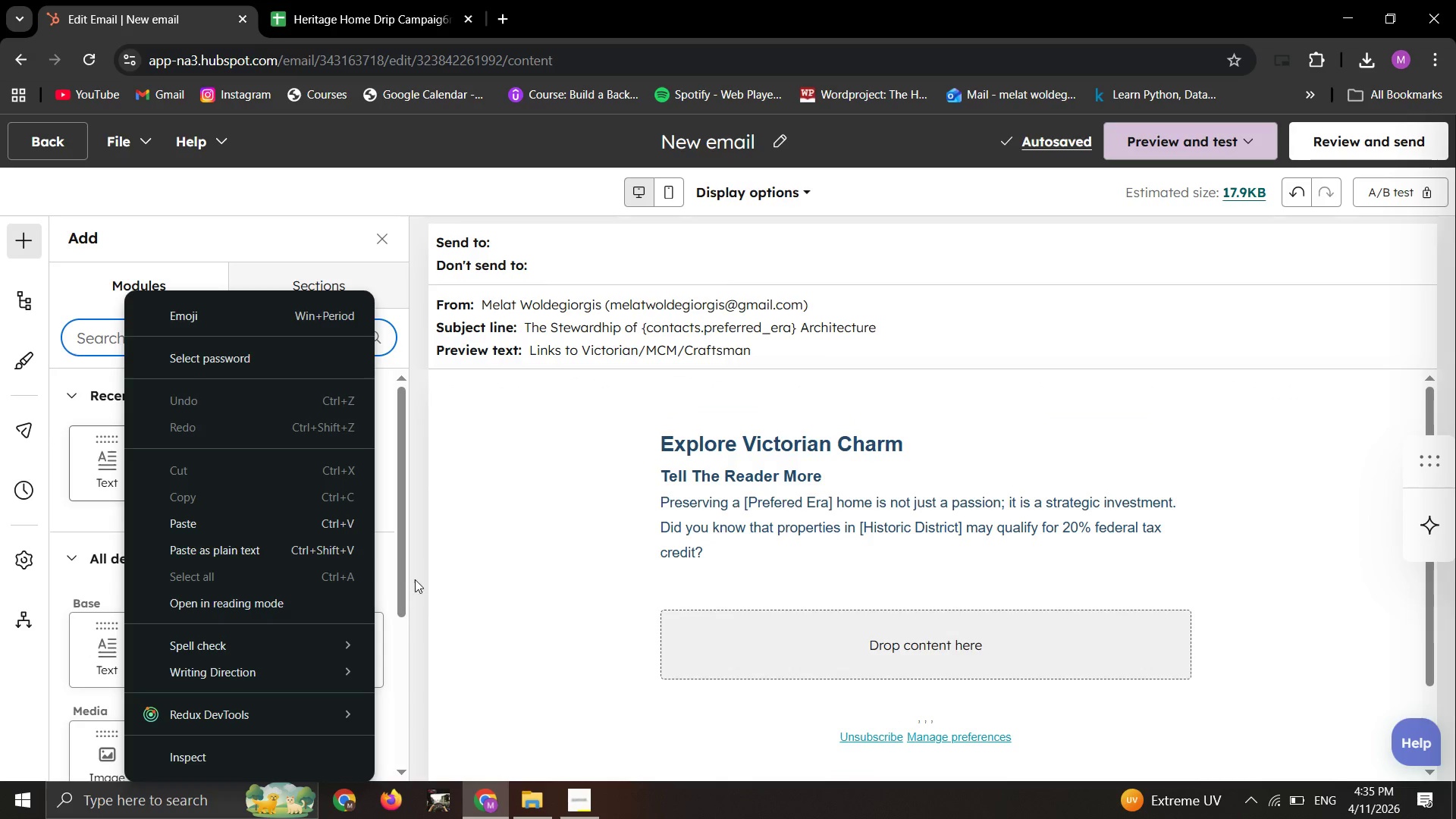 
left_click([419, 575])
 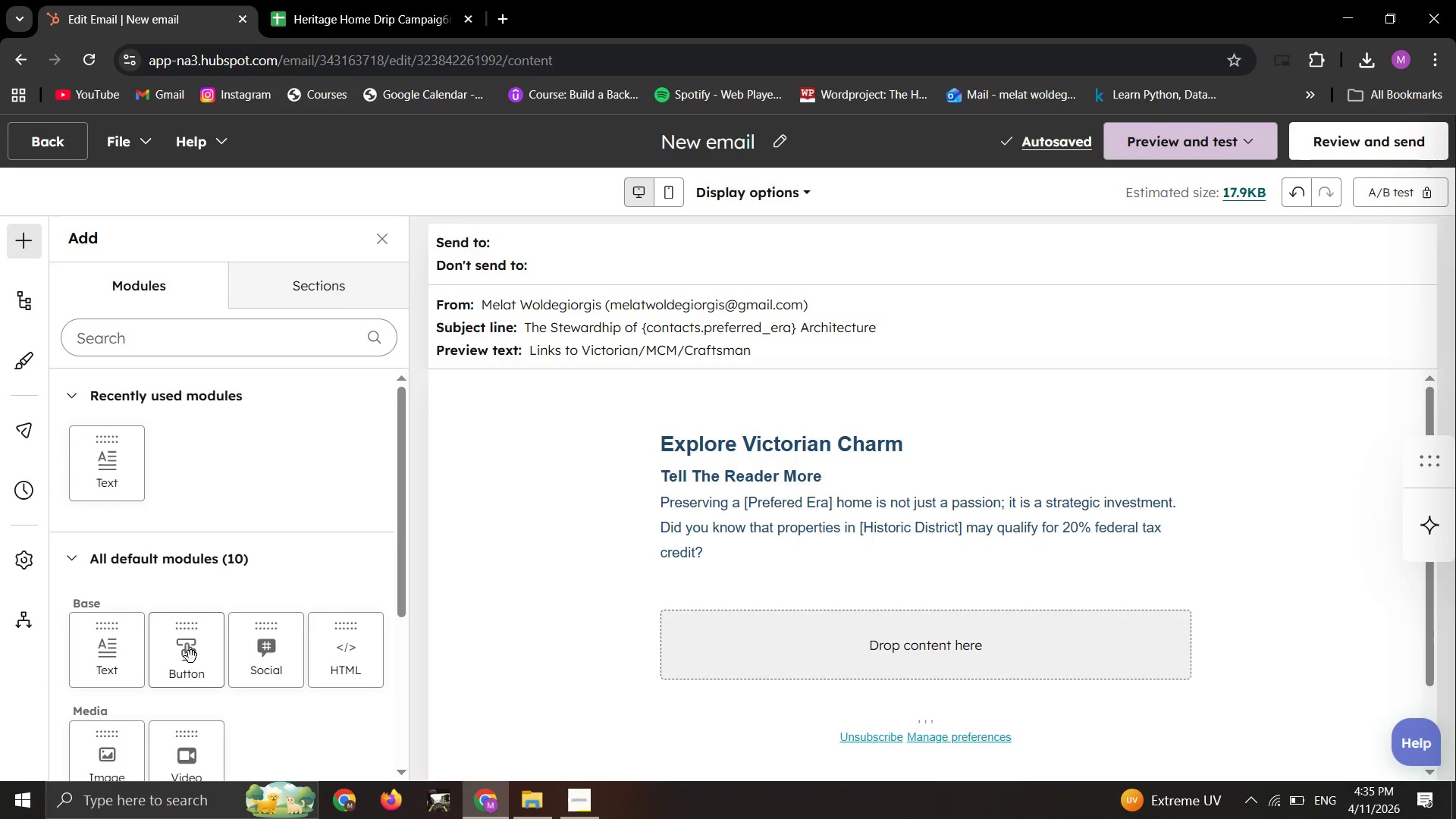 
left_click_drag(start_coordinate=[191, 657], to_coordinate=[905, 555])
 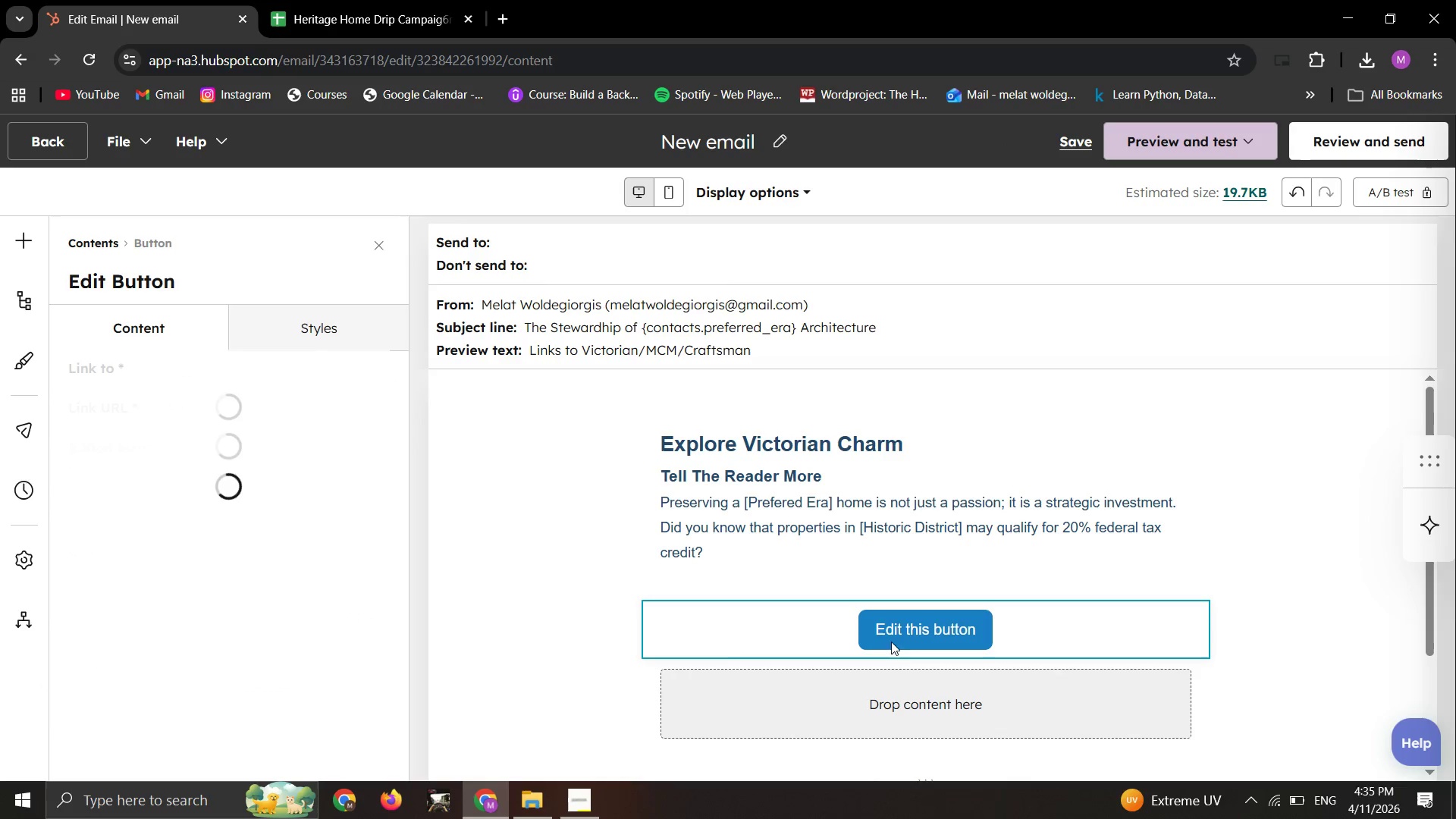 
left_click([933, 640])
 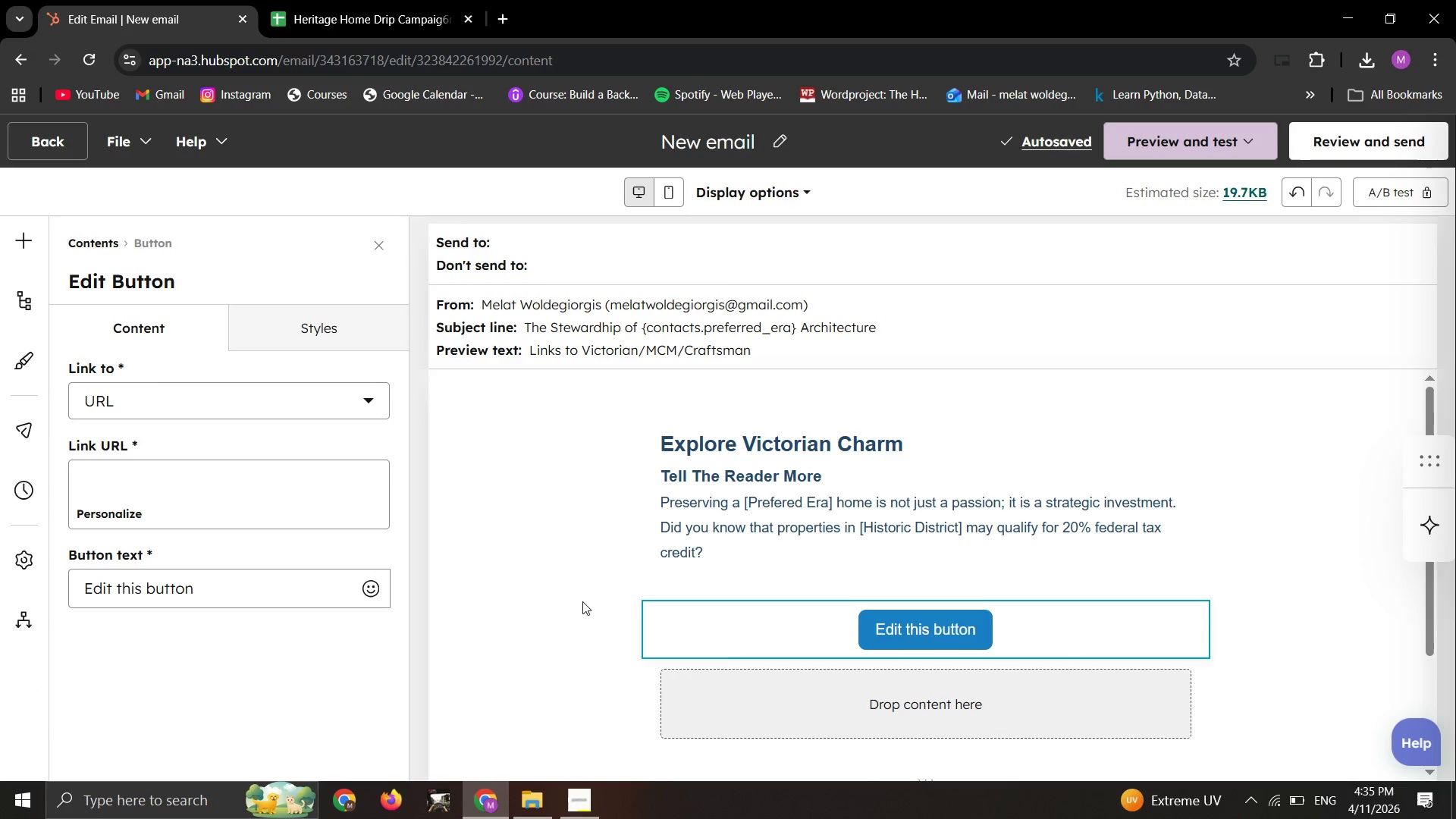 
wait(6.94)
 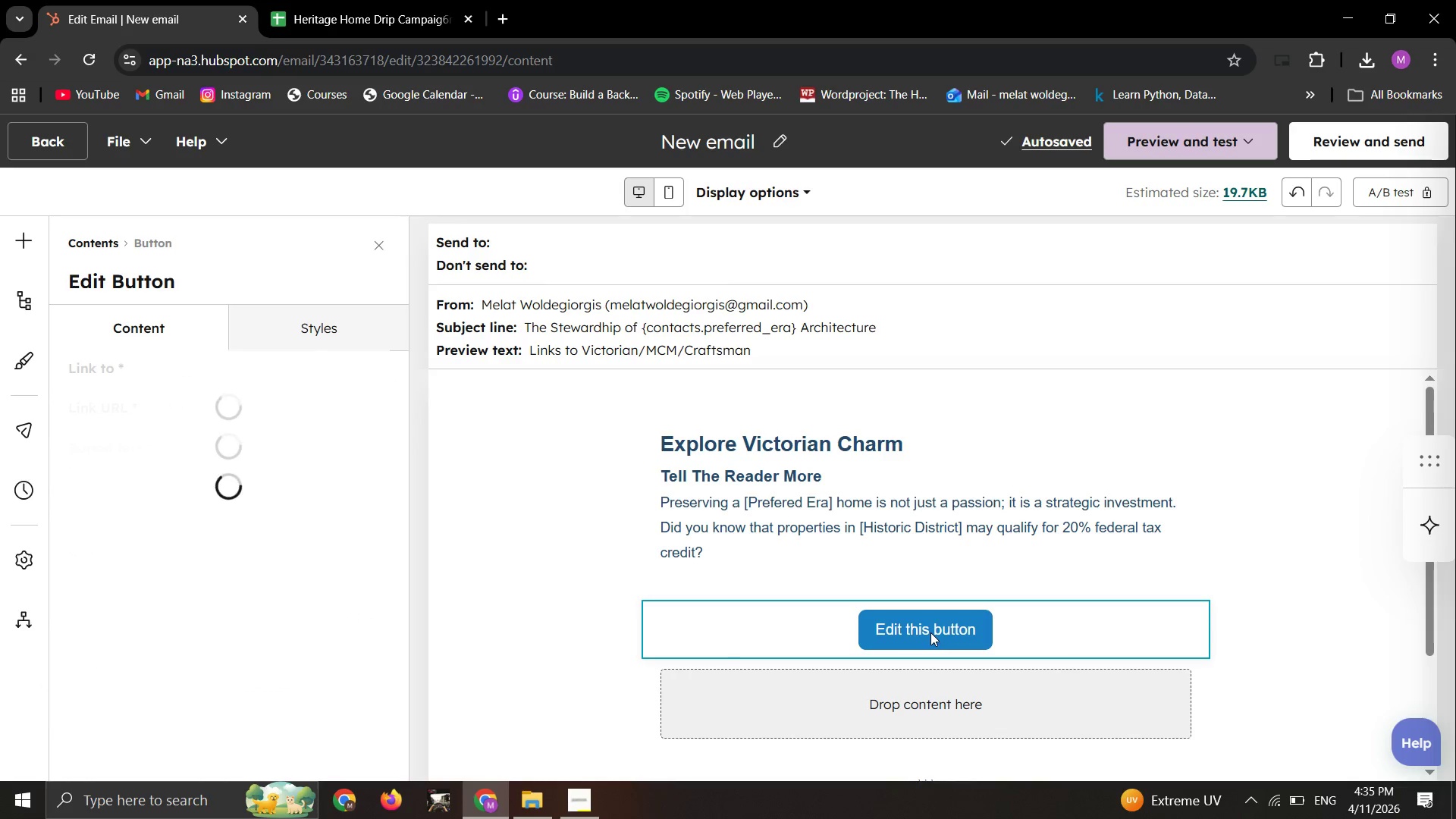 
left_click([304, 587])
 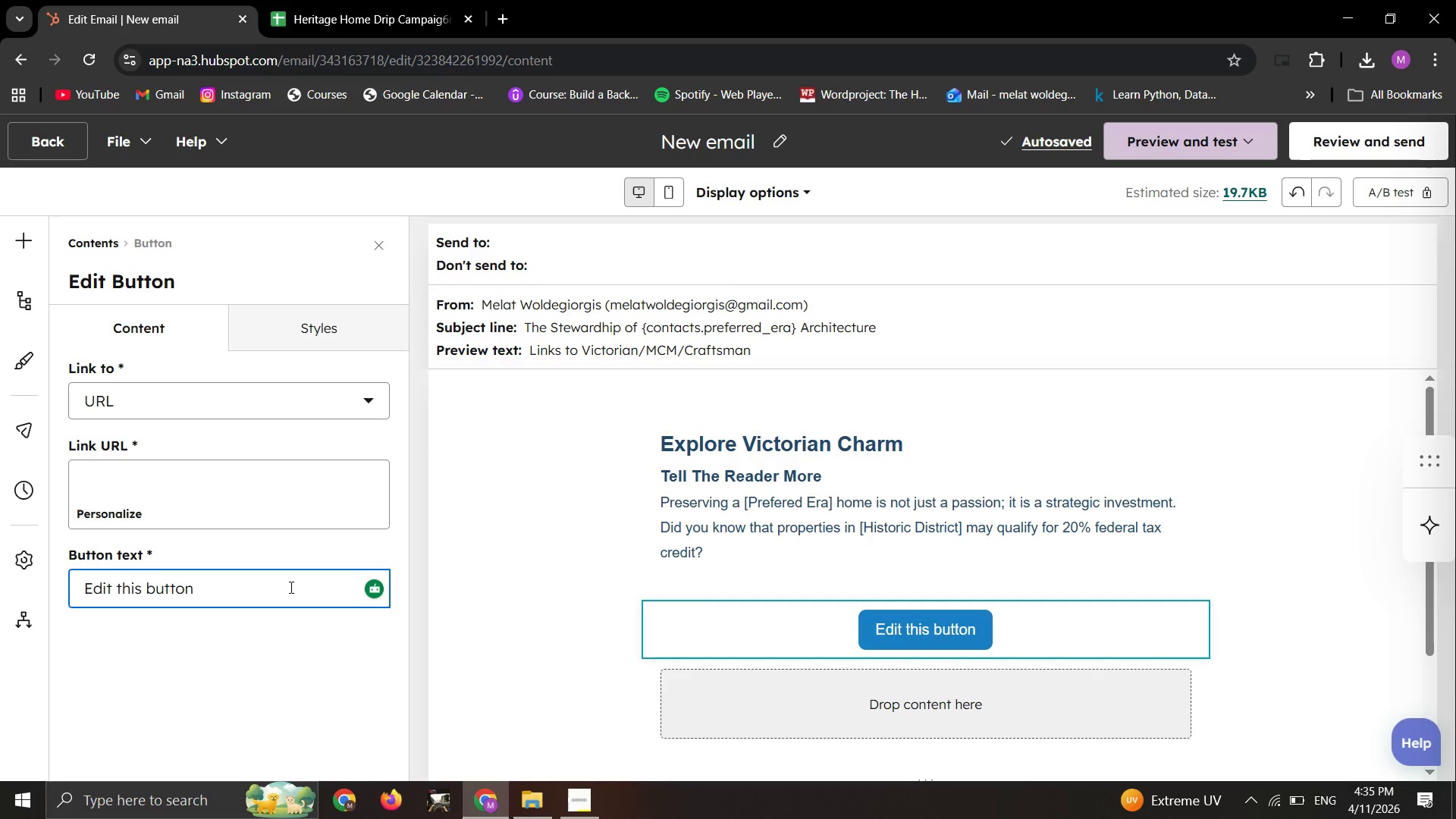 
left_click_drag(start_coordinate=[304, 587], to_coordinate=[74, 578])
 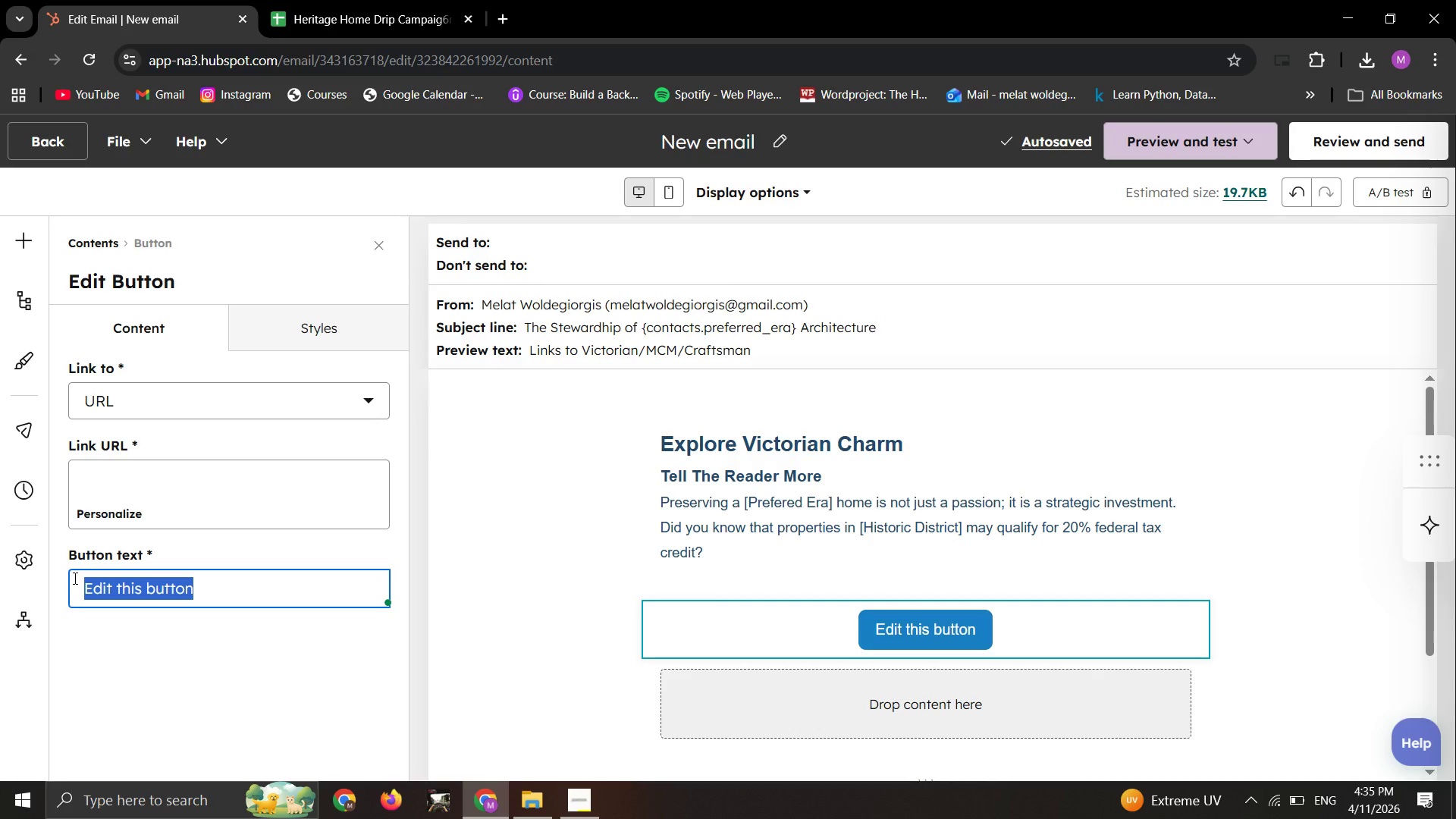 
type(The 2026 Guide to Historic Preservation Easements)
 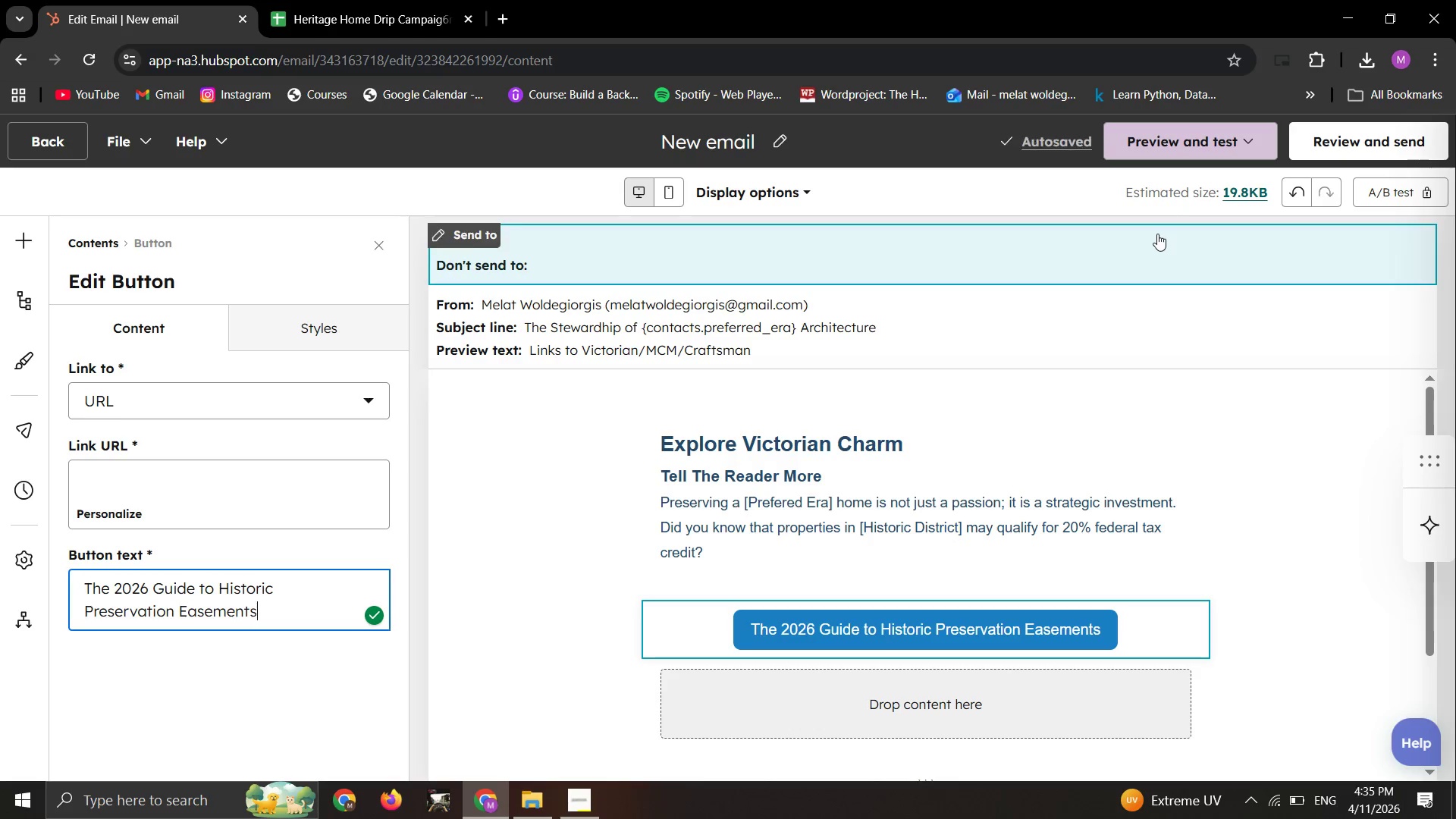 
wait(5.83)
 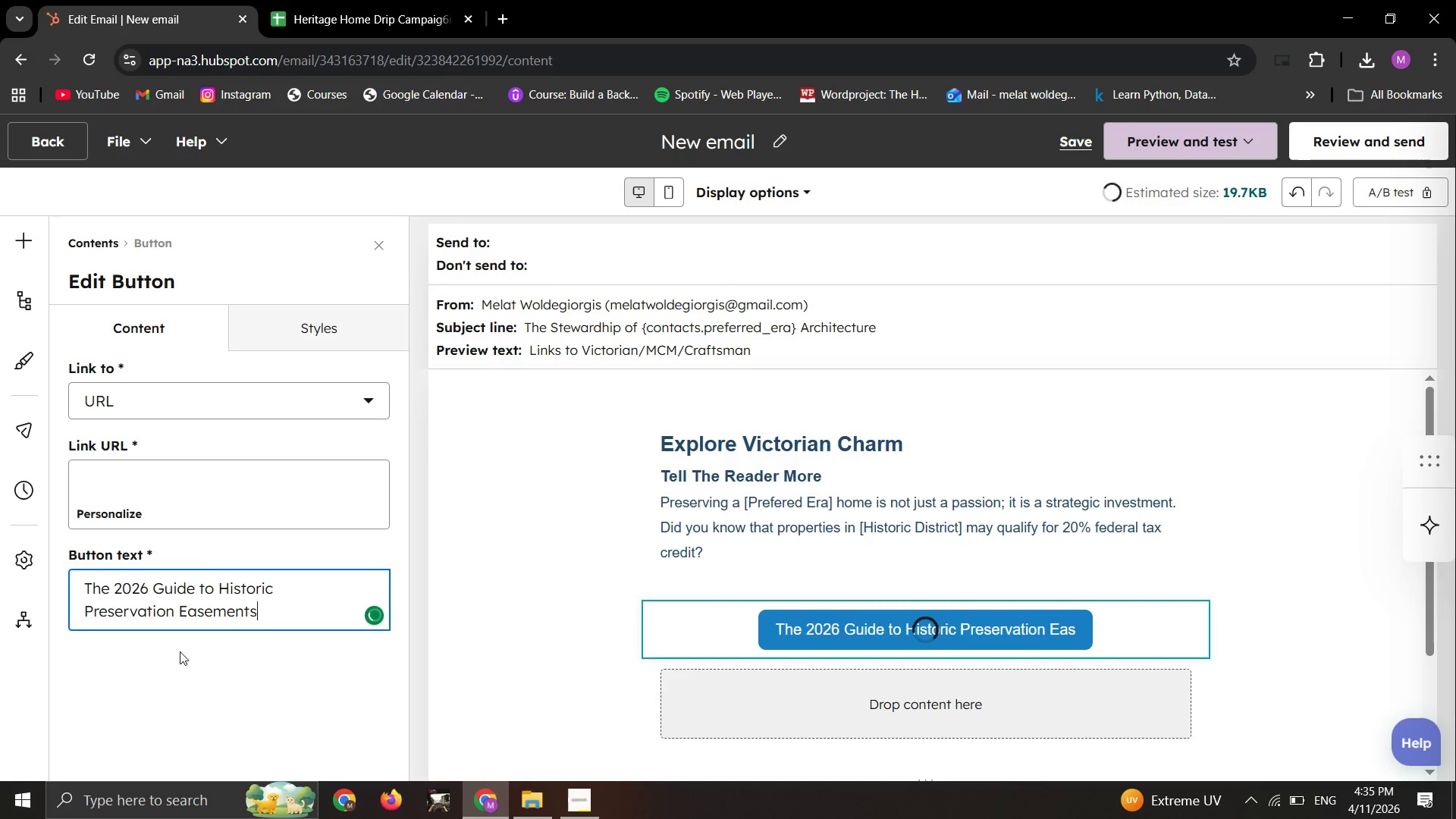 
left_click([1169, 142])
 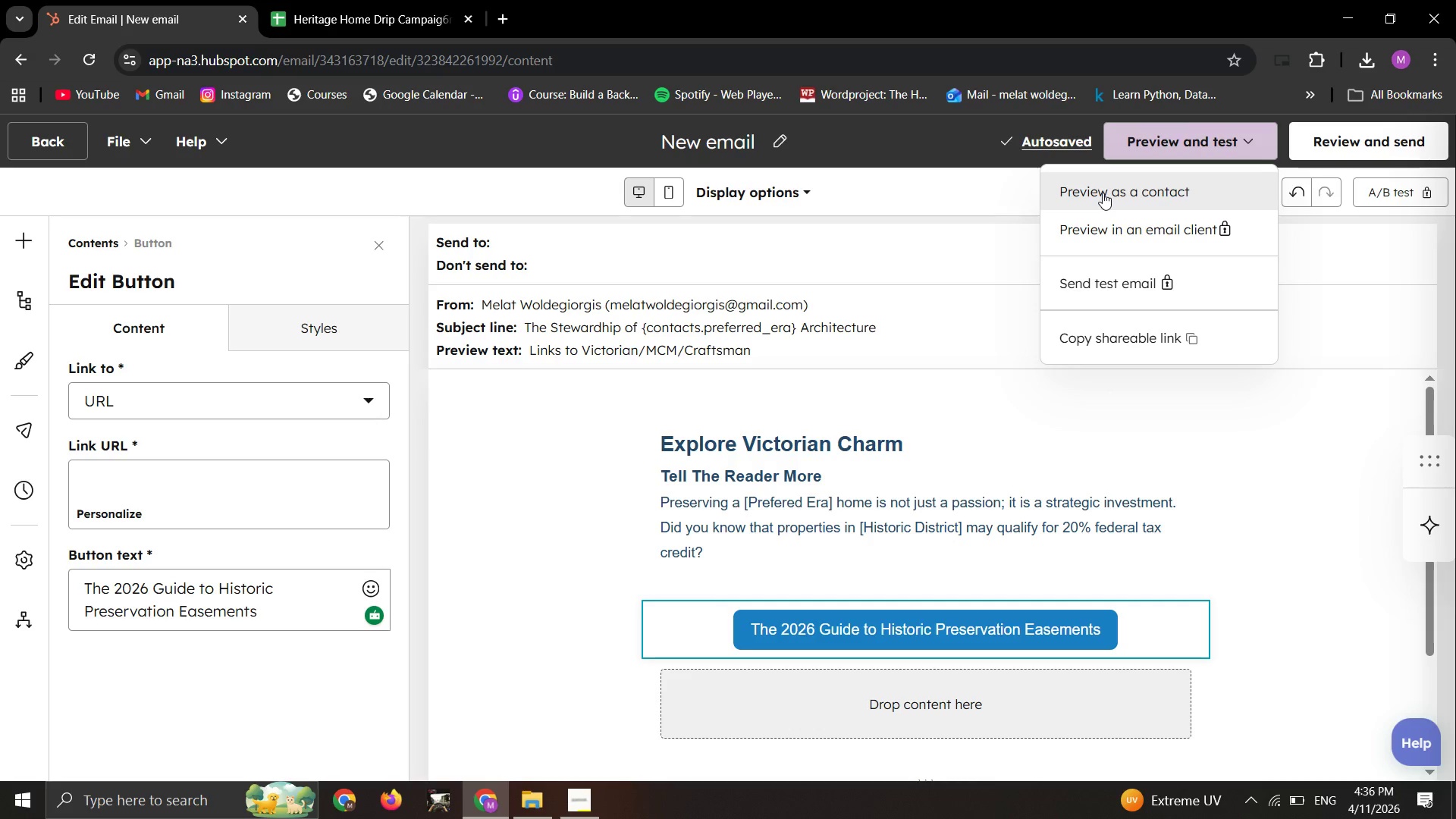 
left_click([1103, 193])
 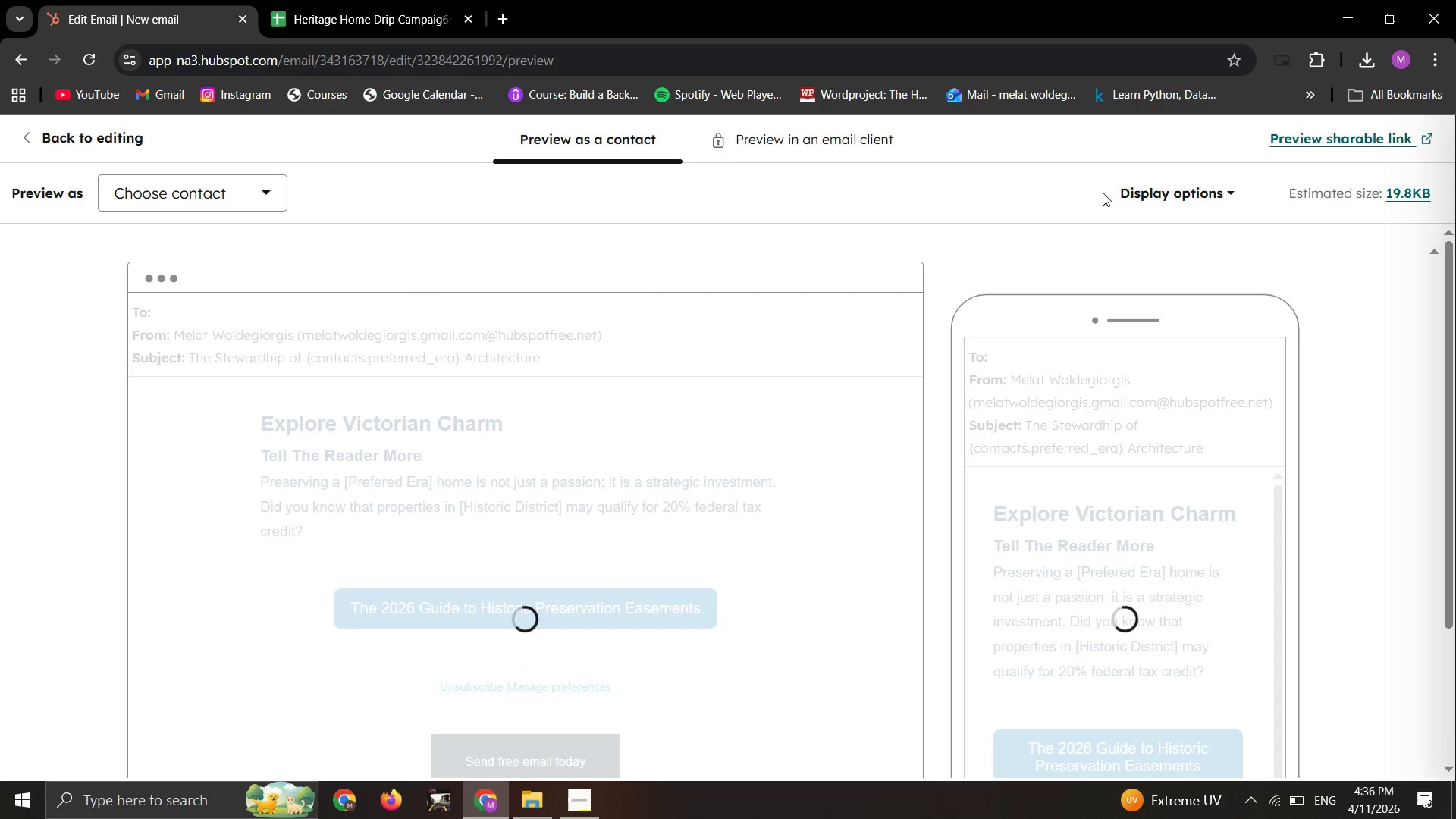 
wait(17.8)
 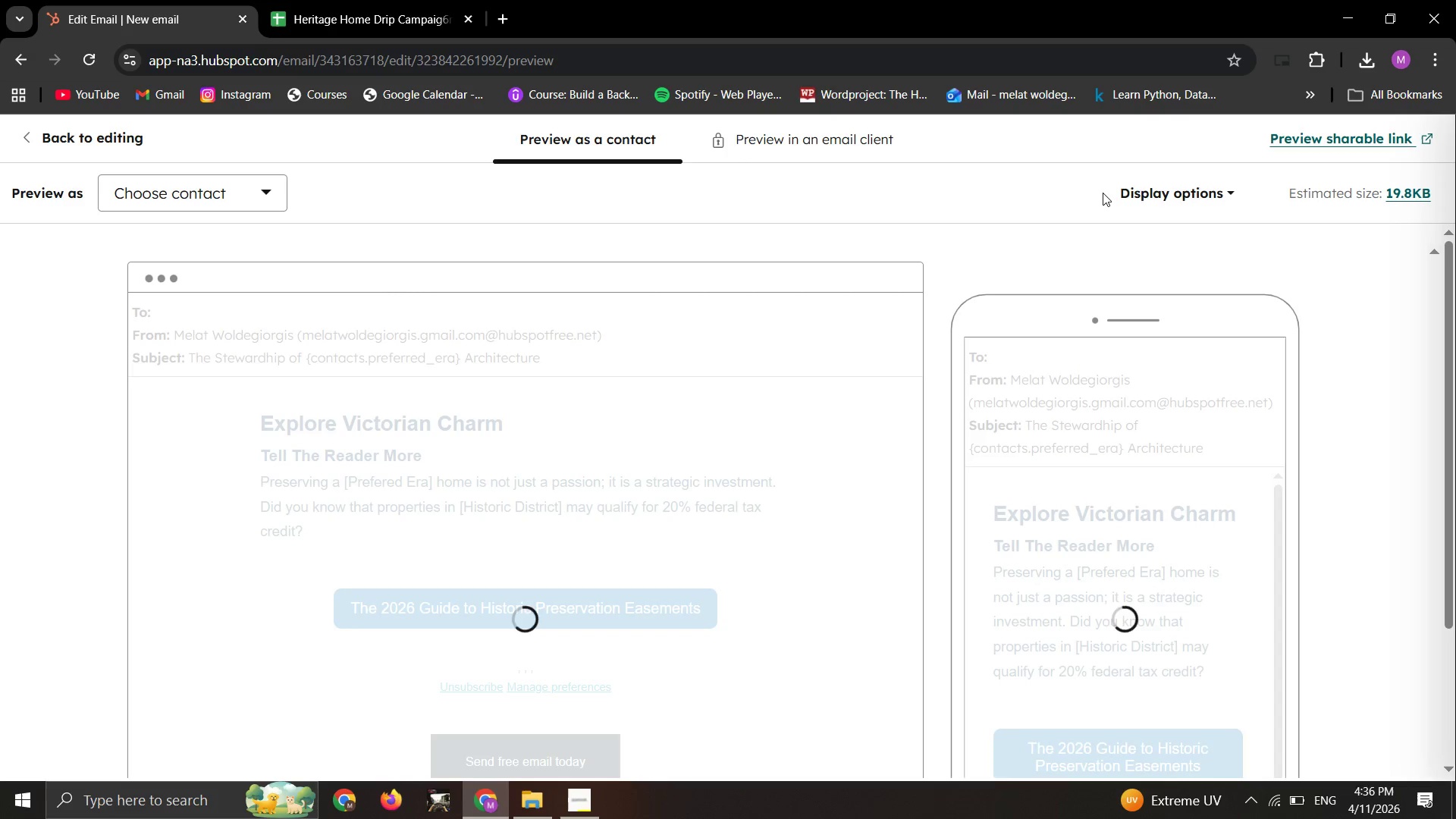 
scroll: coordinate [1339, 414], scroll_direction: none, amount: 0.0
 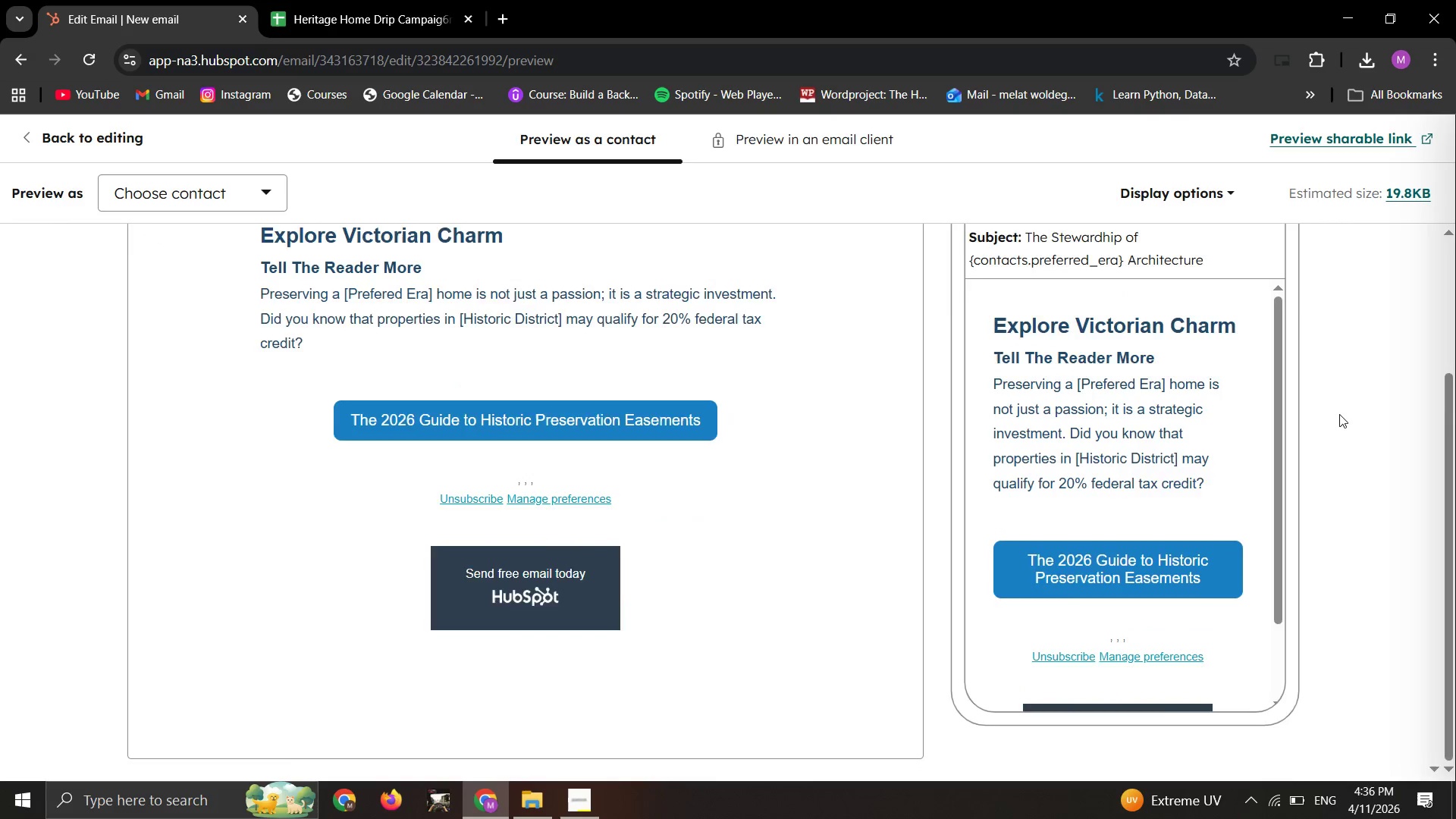 
scroll: coordinate [1339, 416], scroll_direction: none, amount: 0.0
 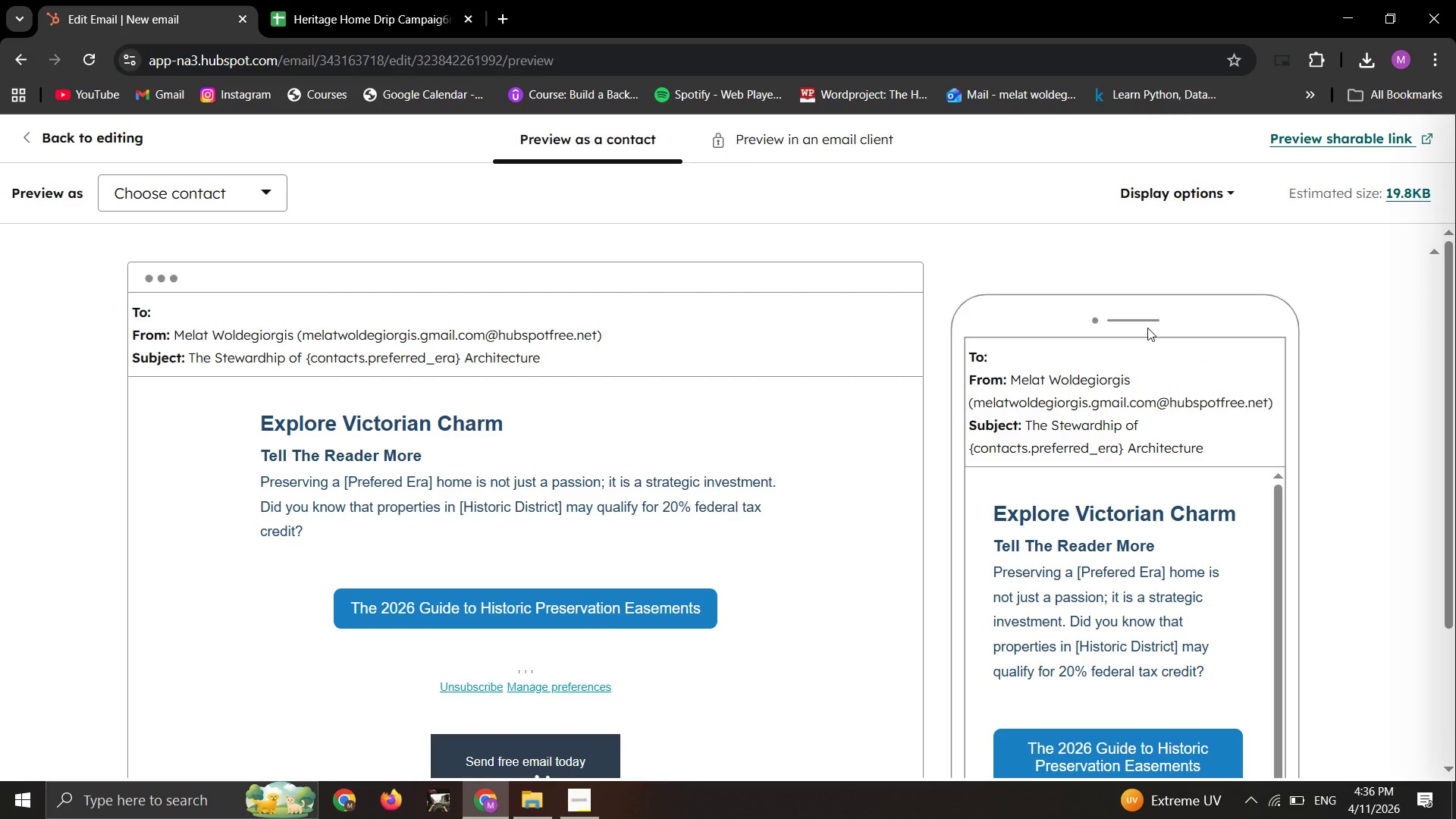 
key(PrintScreen)
 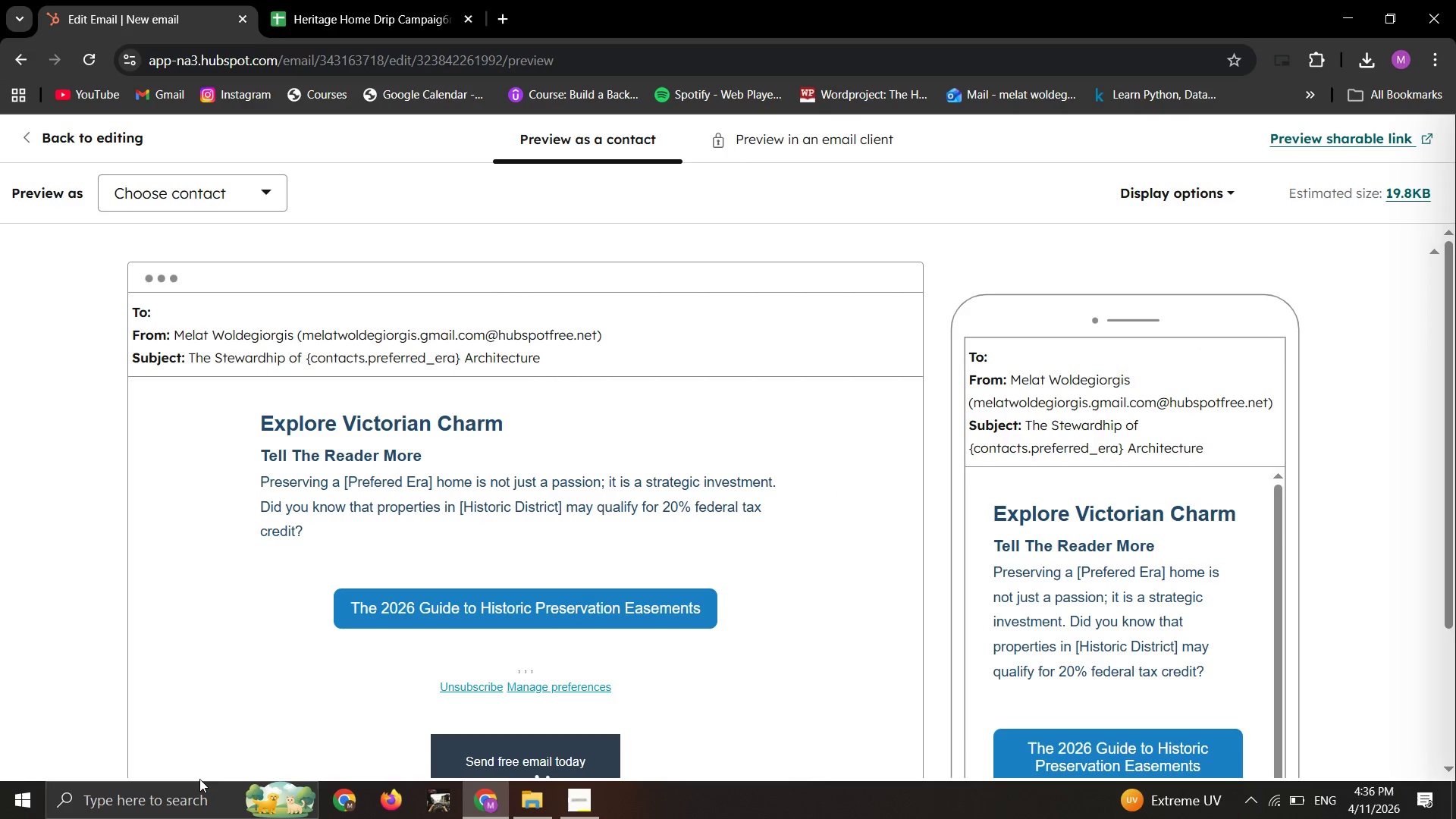 
wait(5.58)
 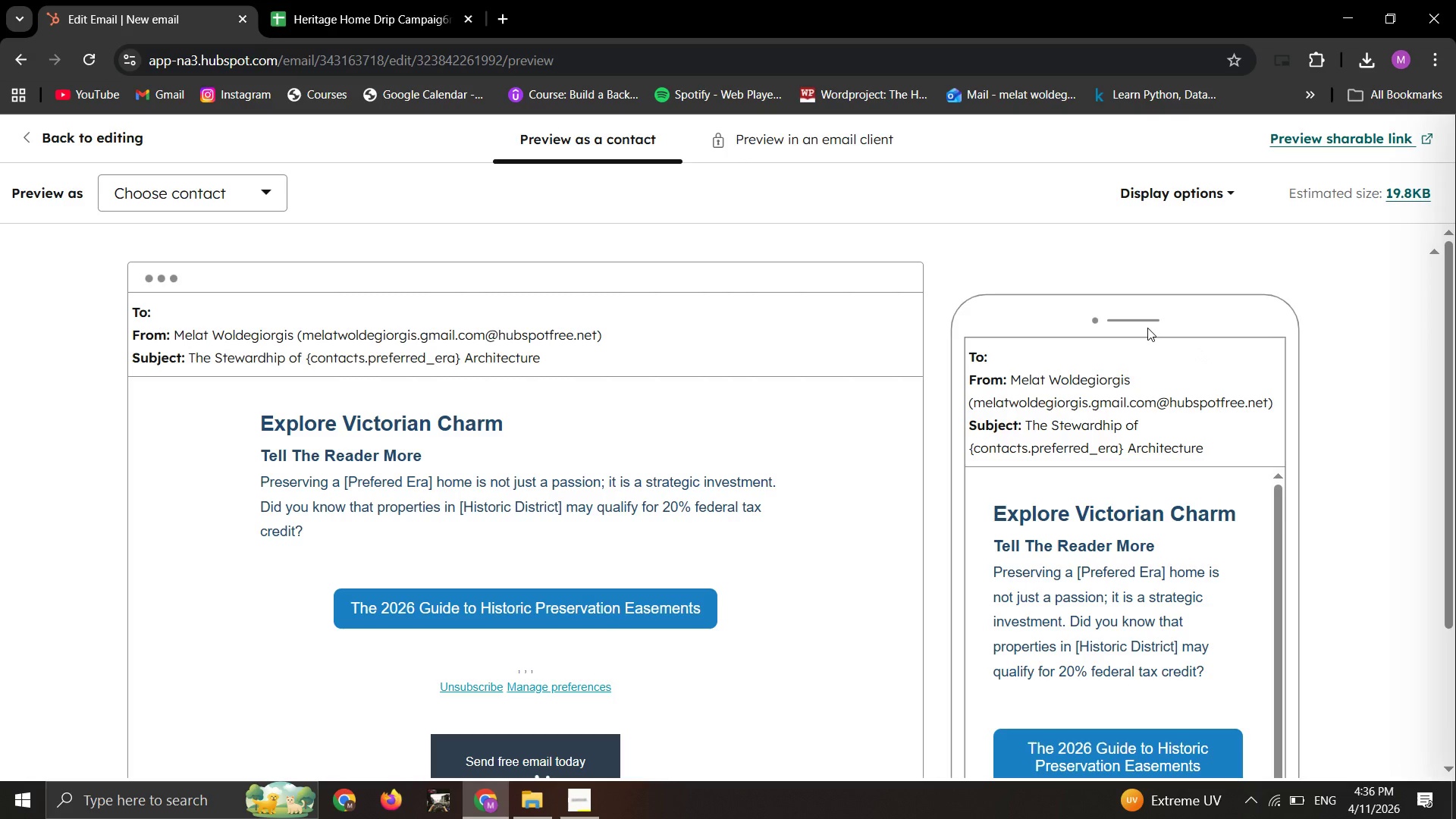 
left_click([168, 795])
 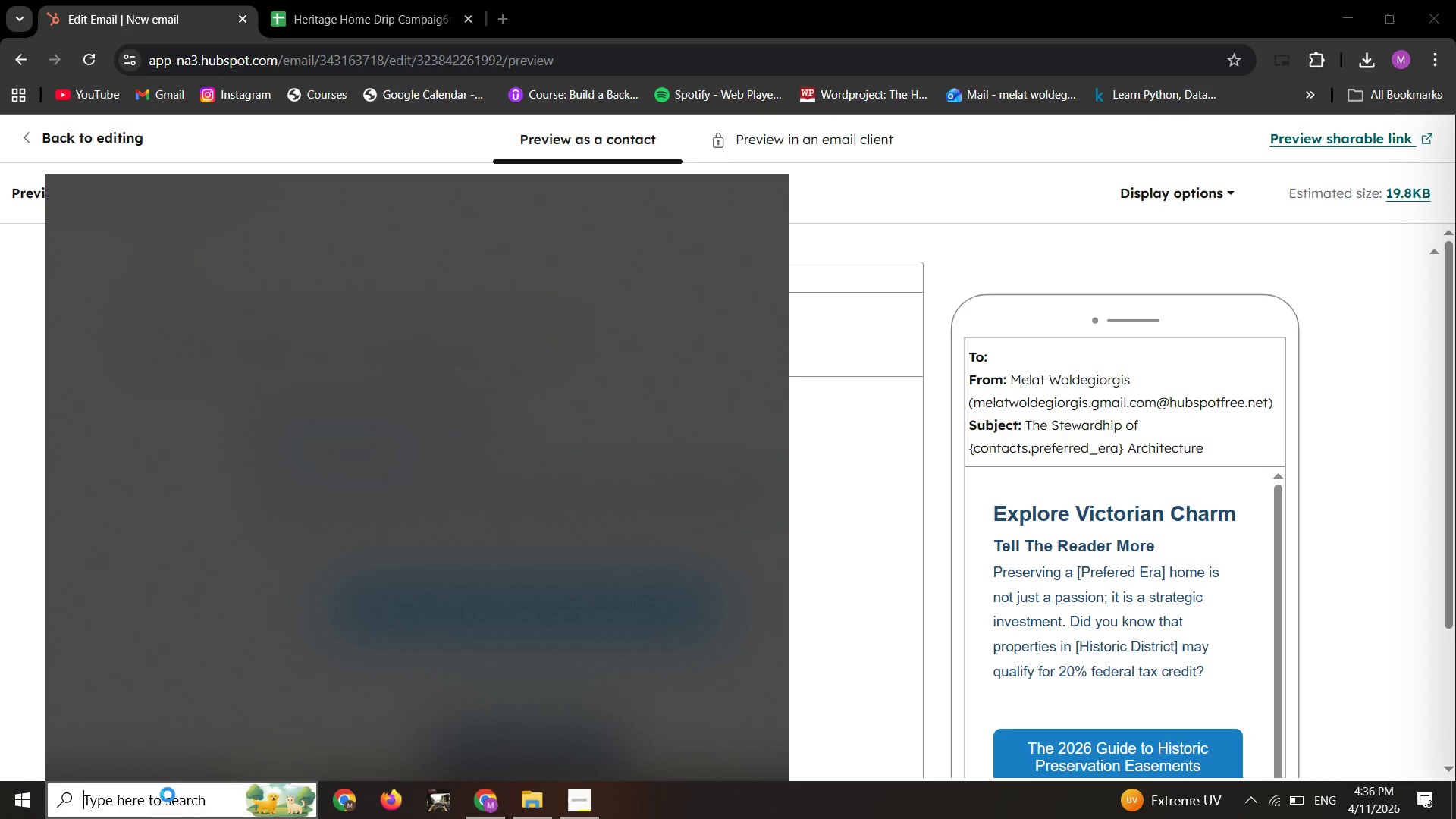 
type(snip)
 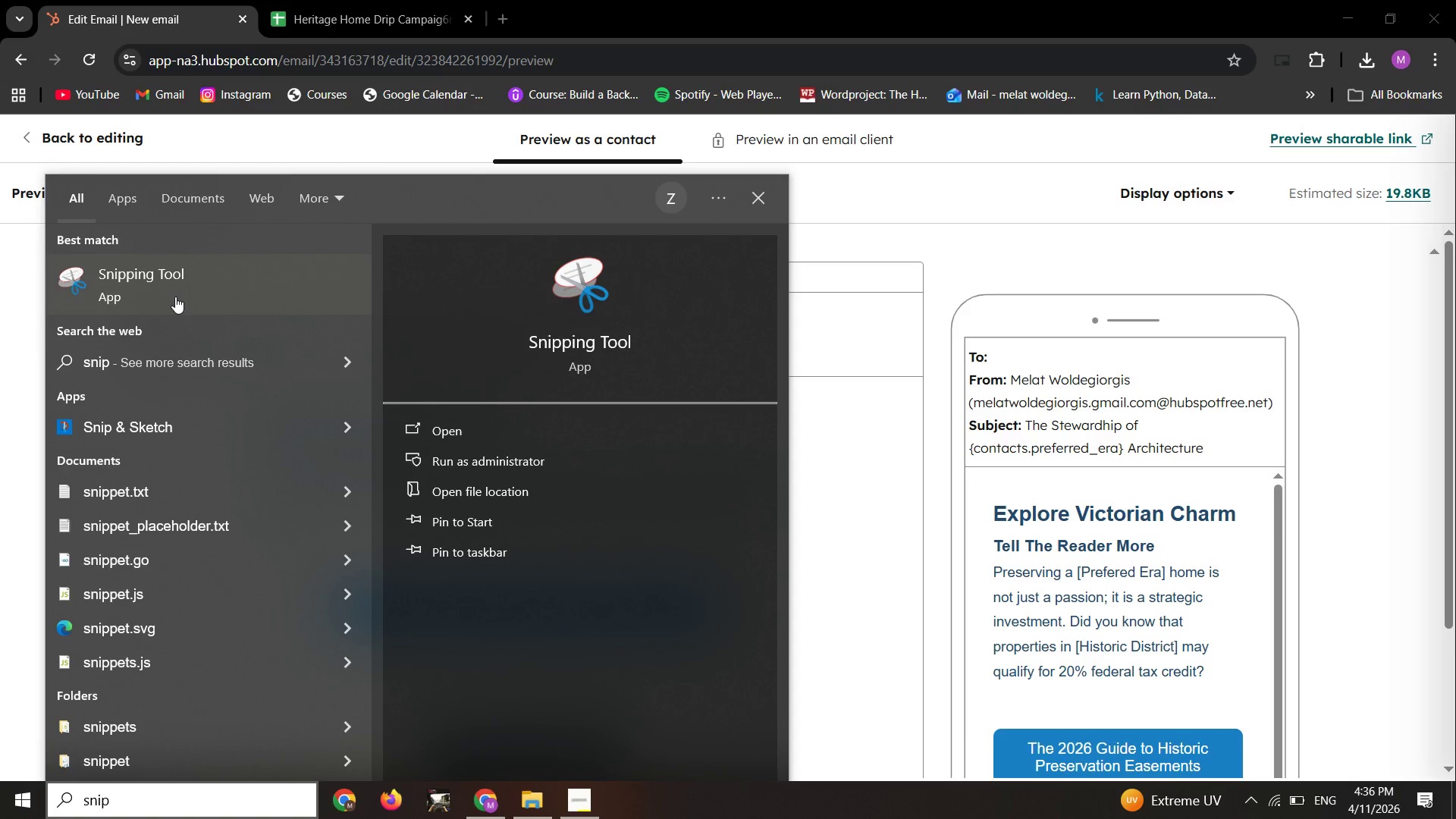 
left_click([180, 296])
 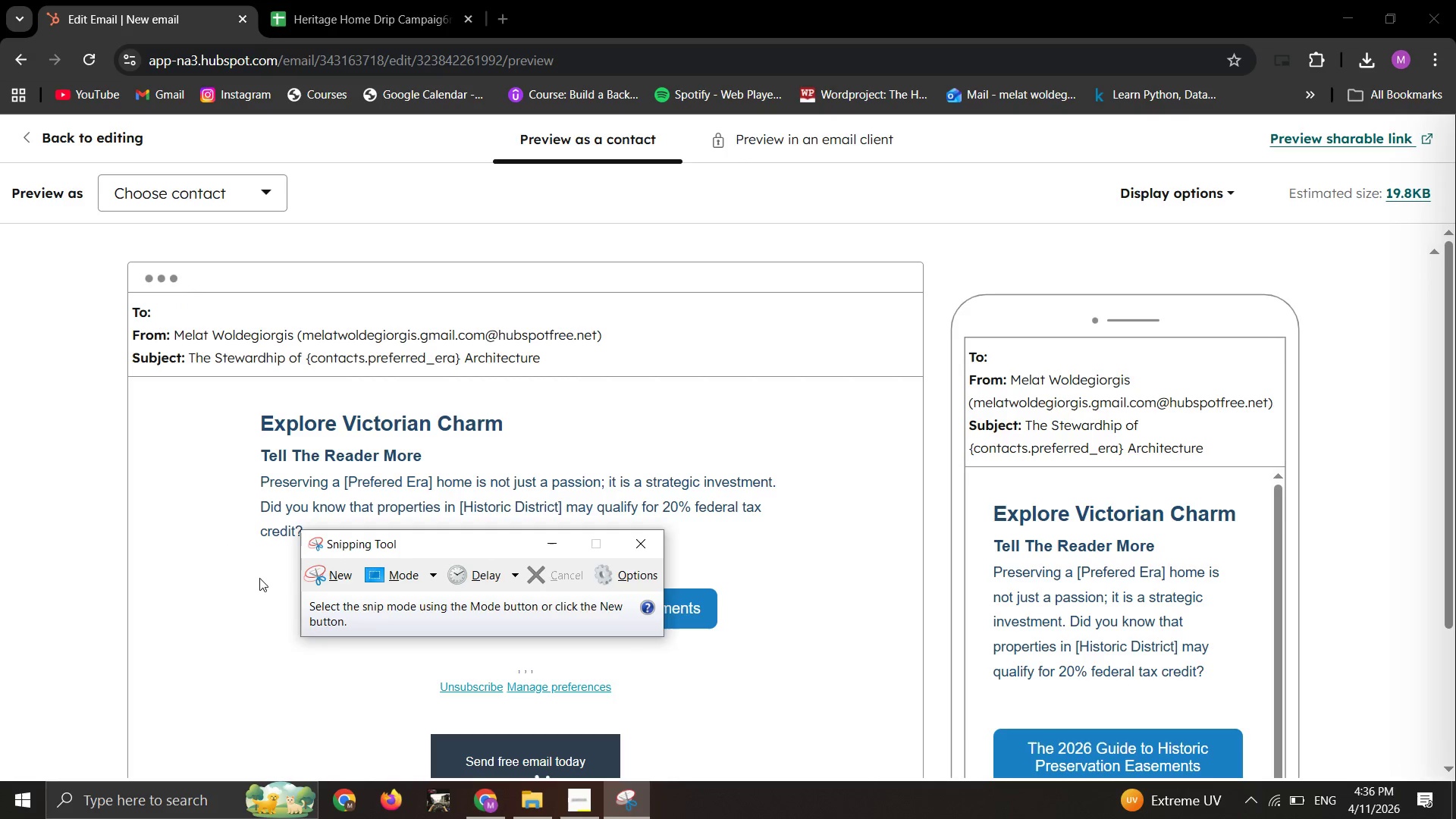 
left_click([328, 573])
 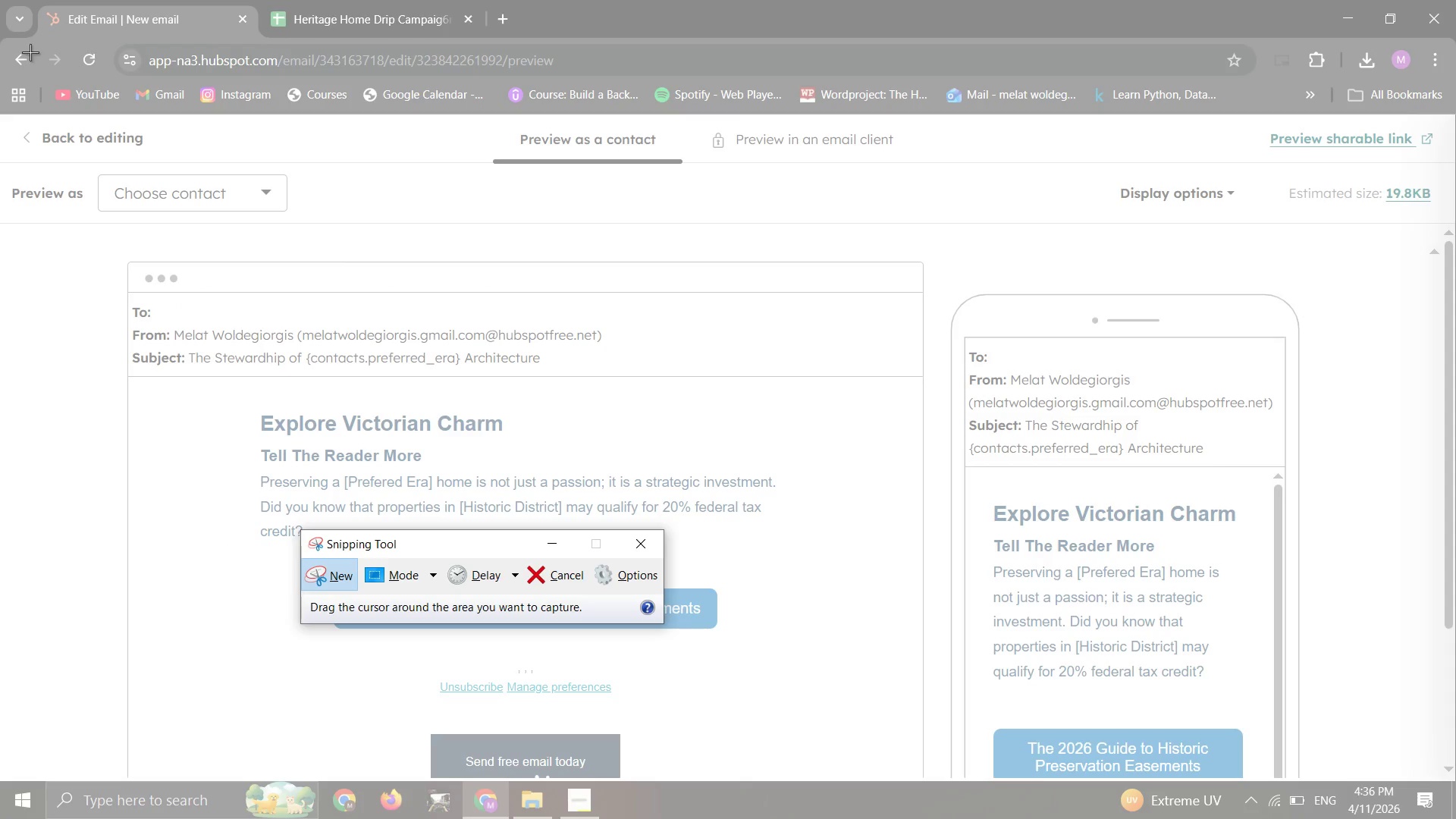 
left_click_drag(start_coordinate=[0, 0], to_coordinate=[1455, 818])
 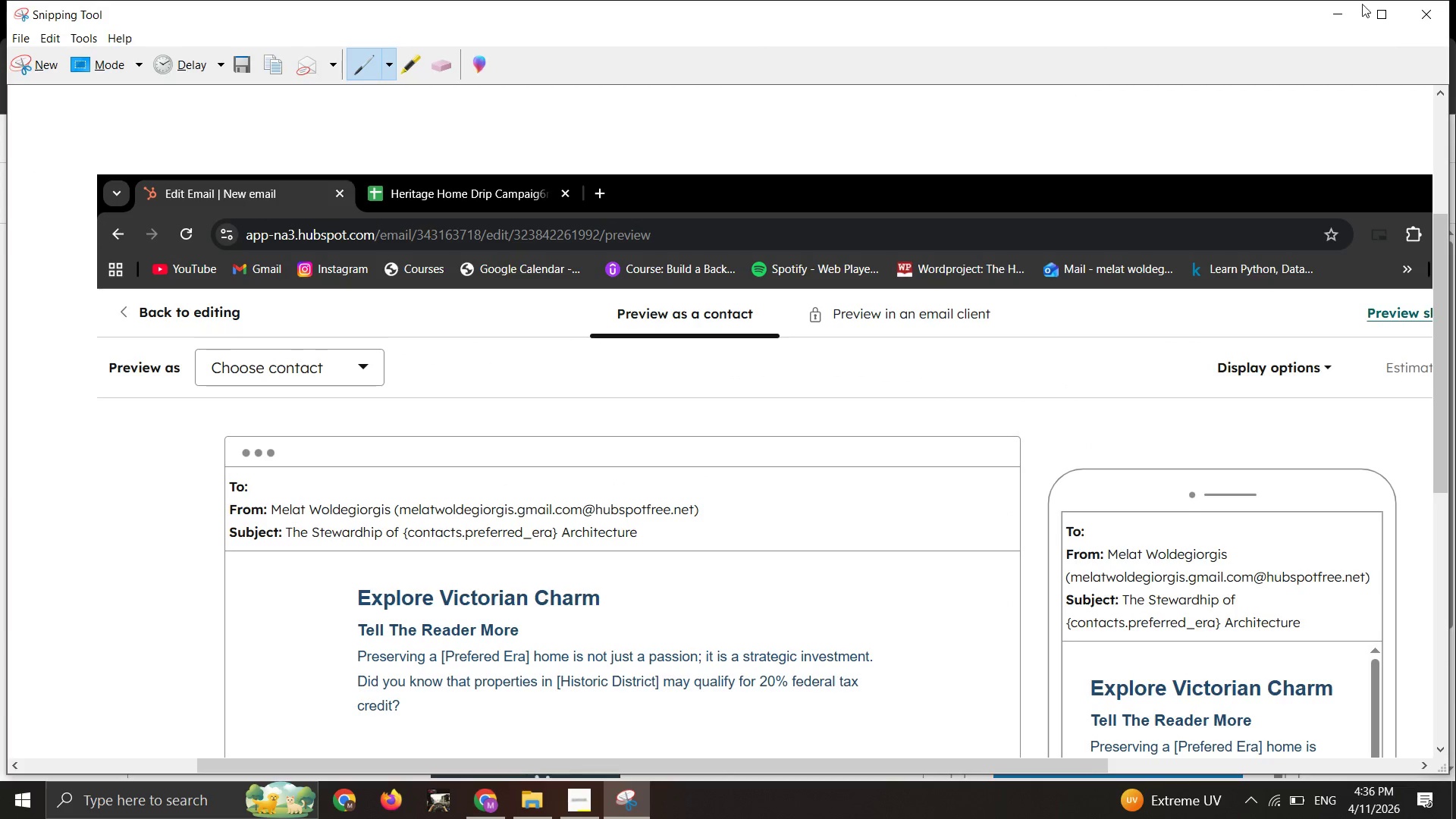 
left_click([1338, 19])
 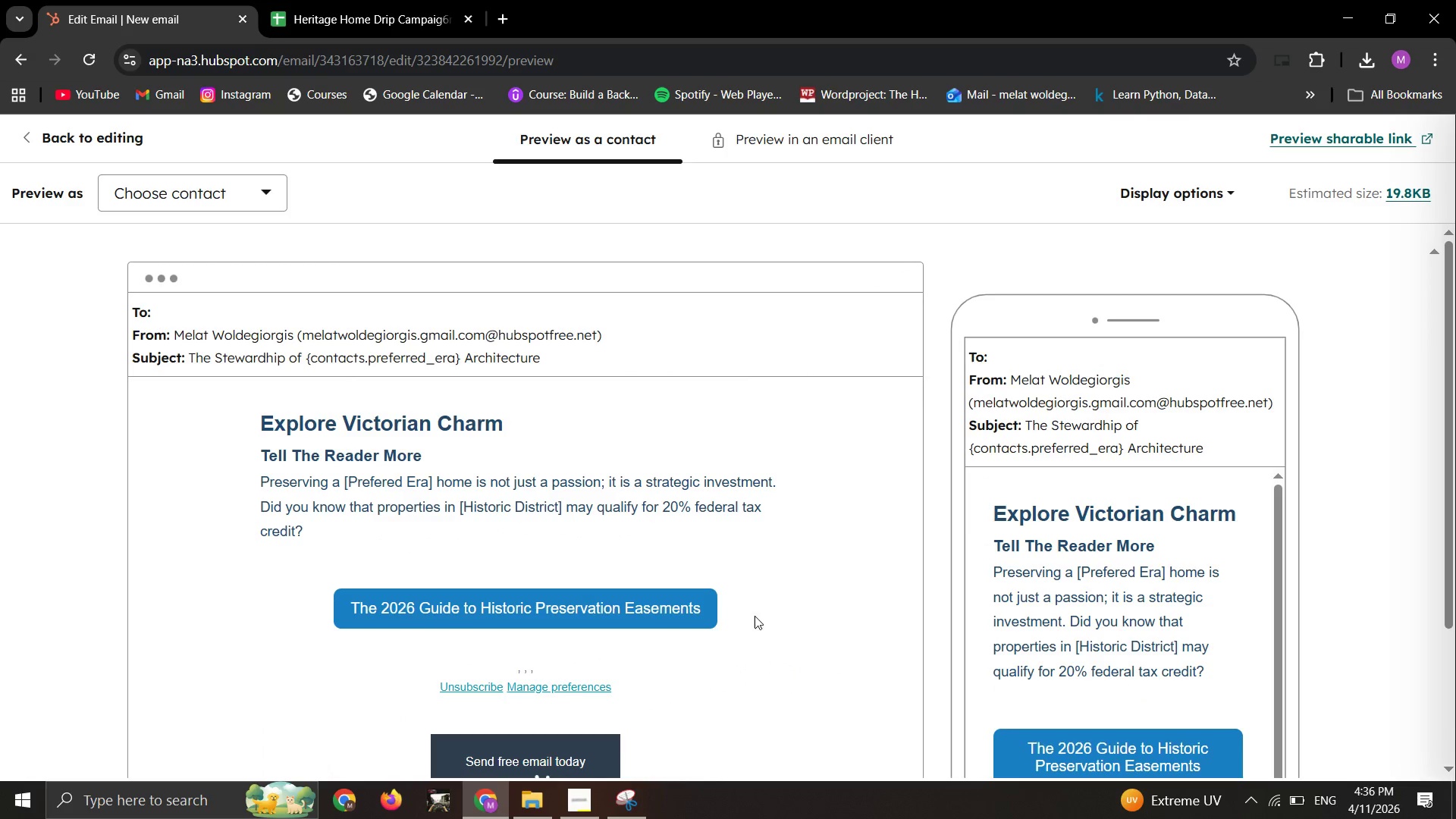 
scroll: coordinate [753, 607], scroll_direction: none, amount: 0.0
 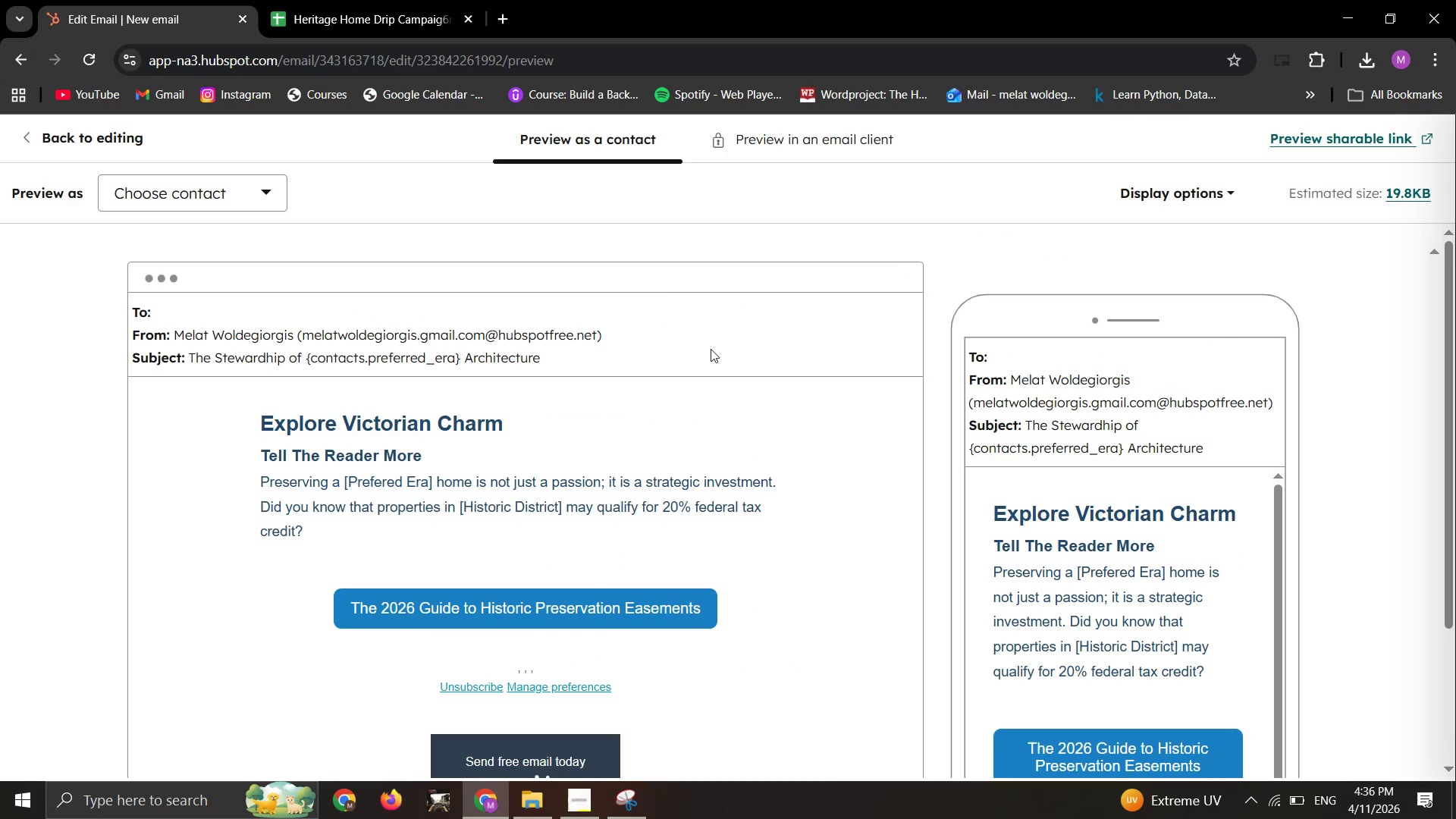 
scroll: coordinate [716, 357], scroll_direction: up, amount: 1.0
 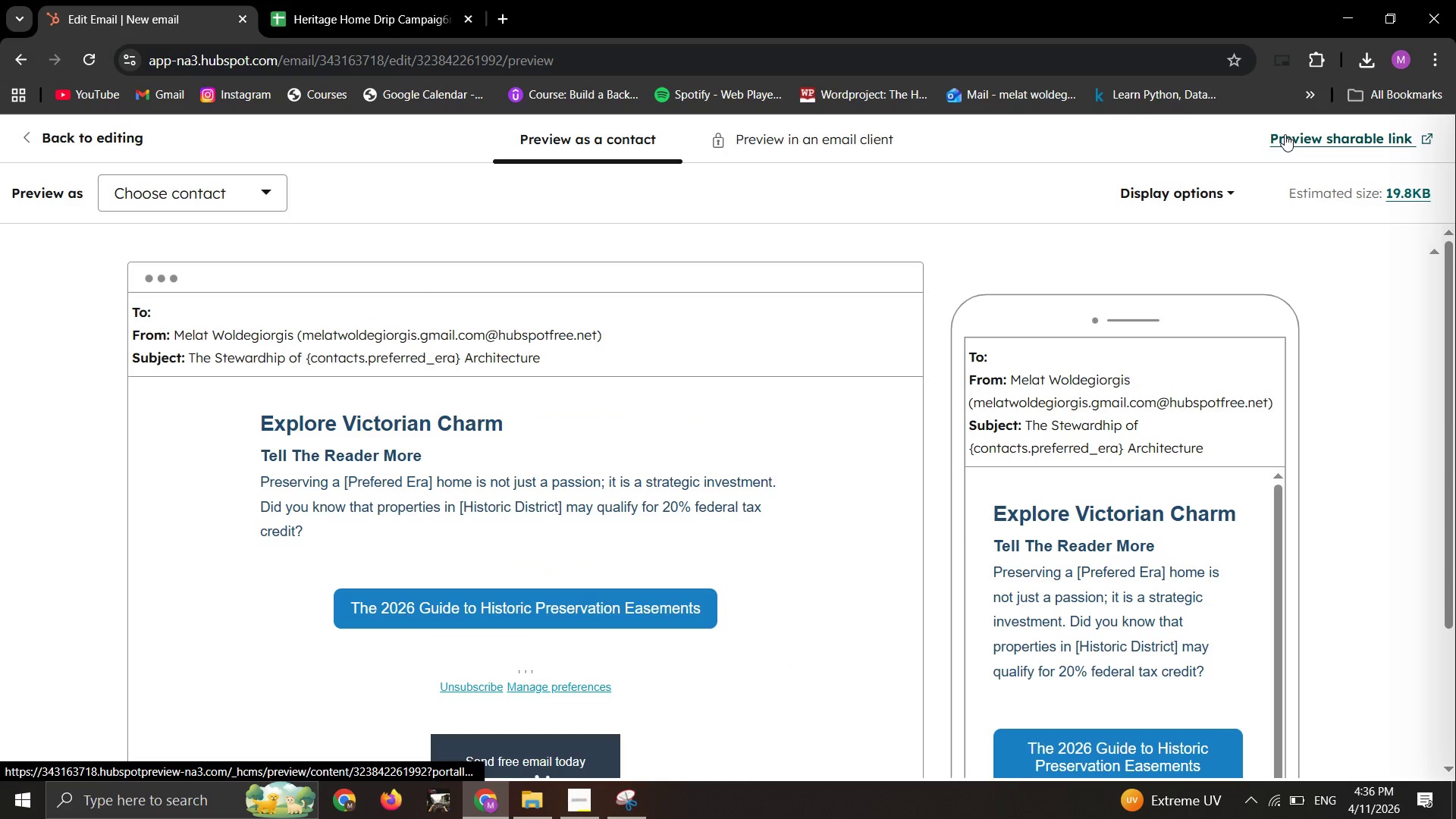 
left_click([1285, 136])
 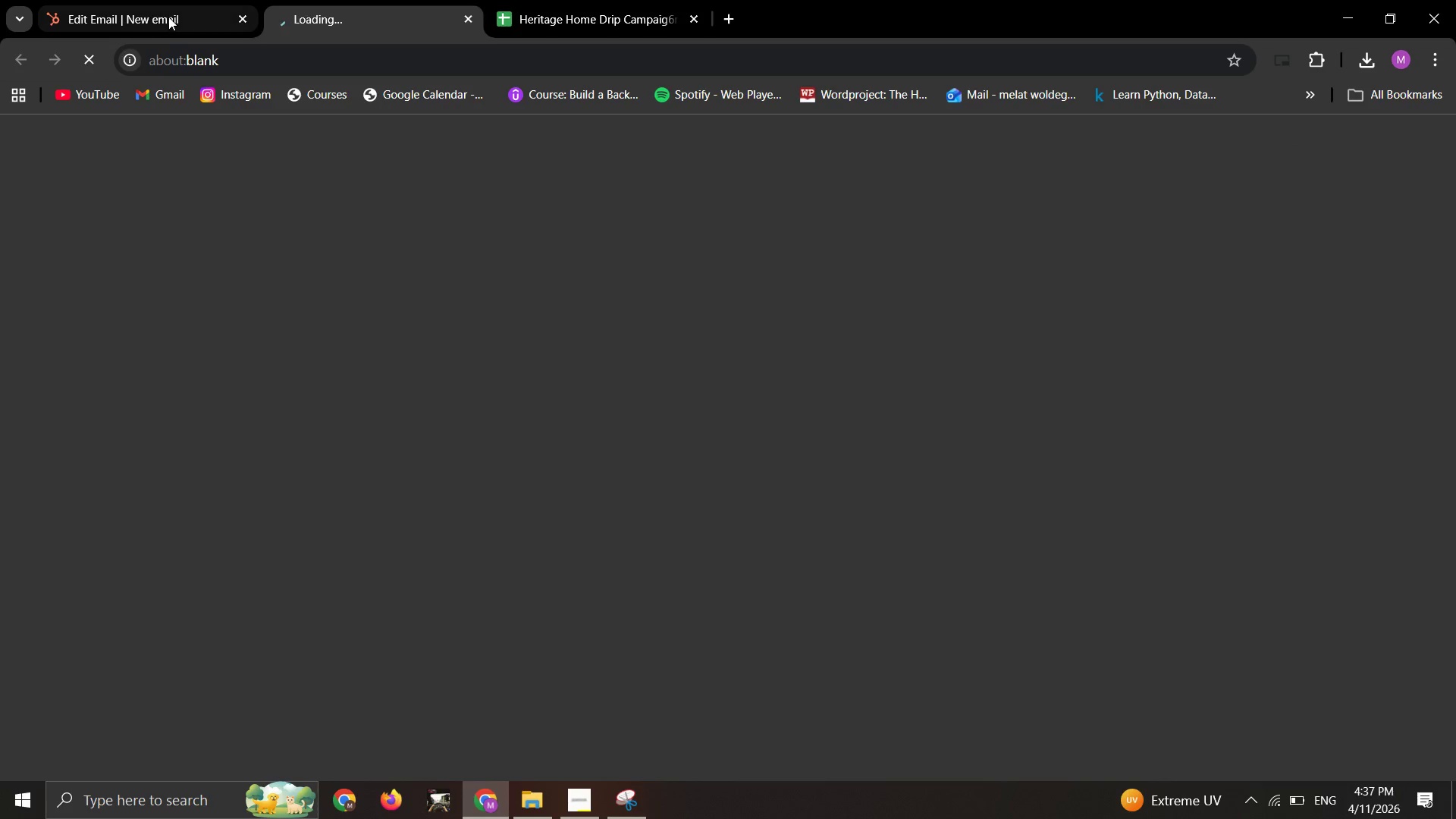 
left_click([168, 17])
 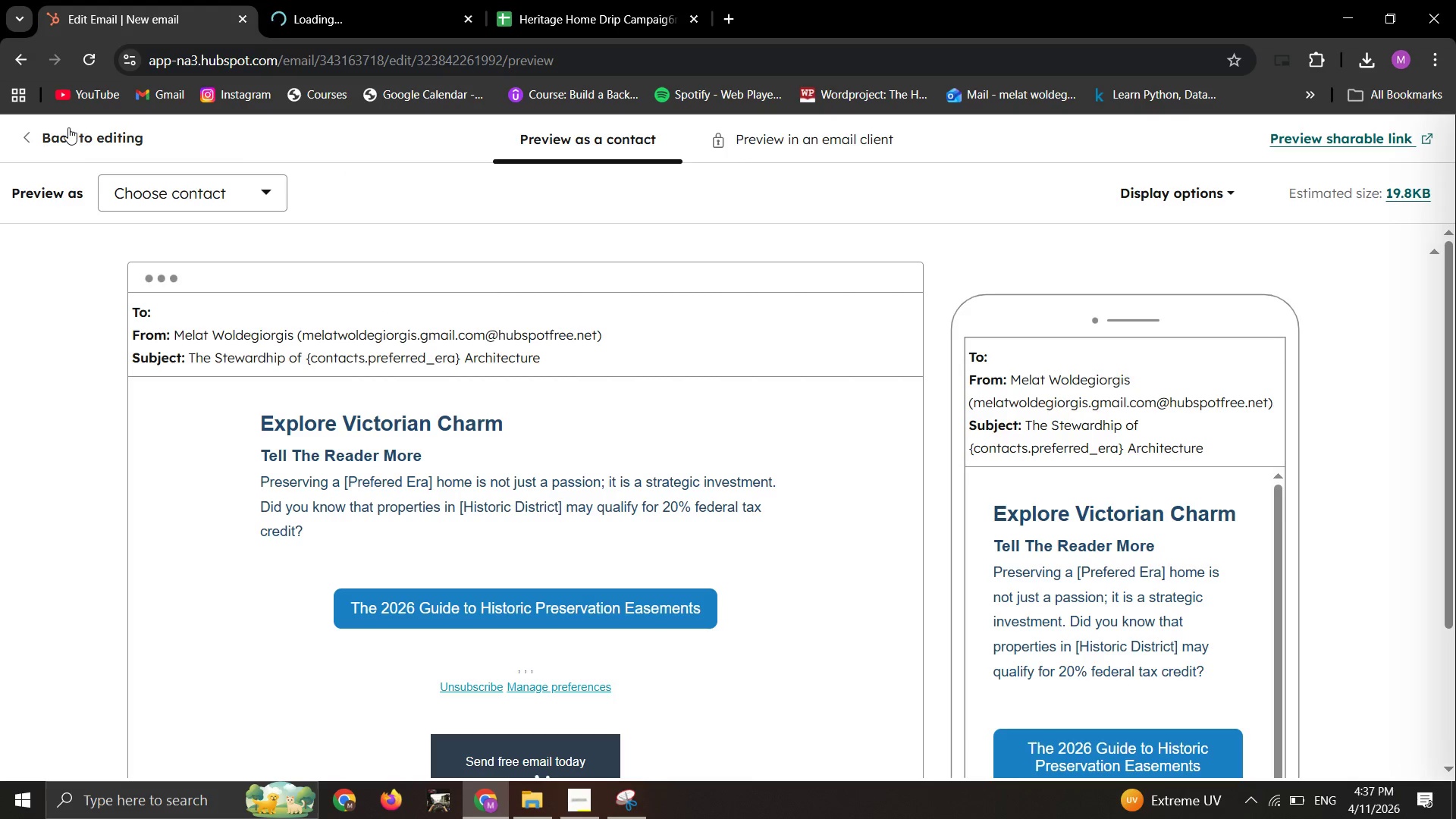 
left_click([45, 129])
 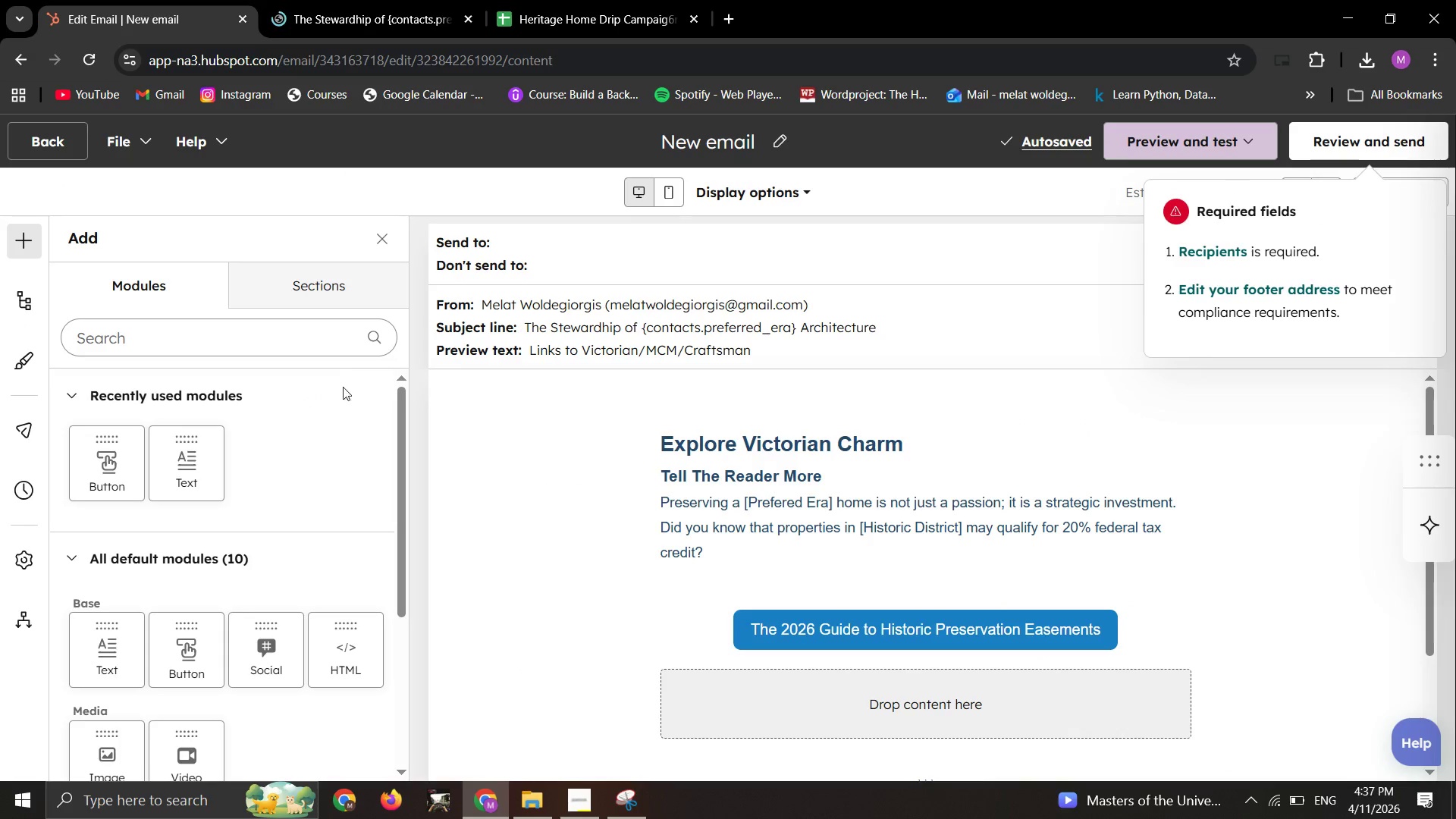 
wait(6.14)
 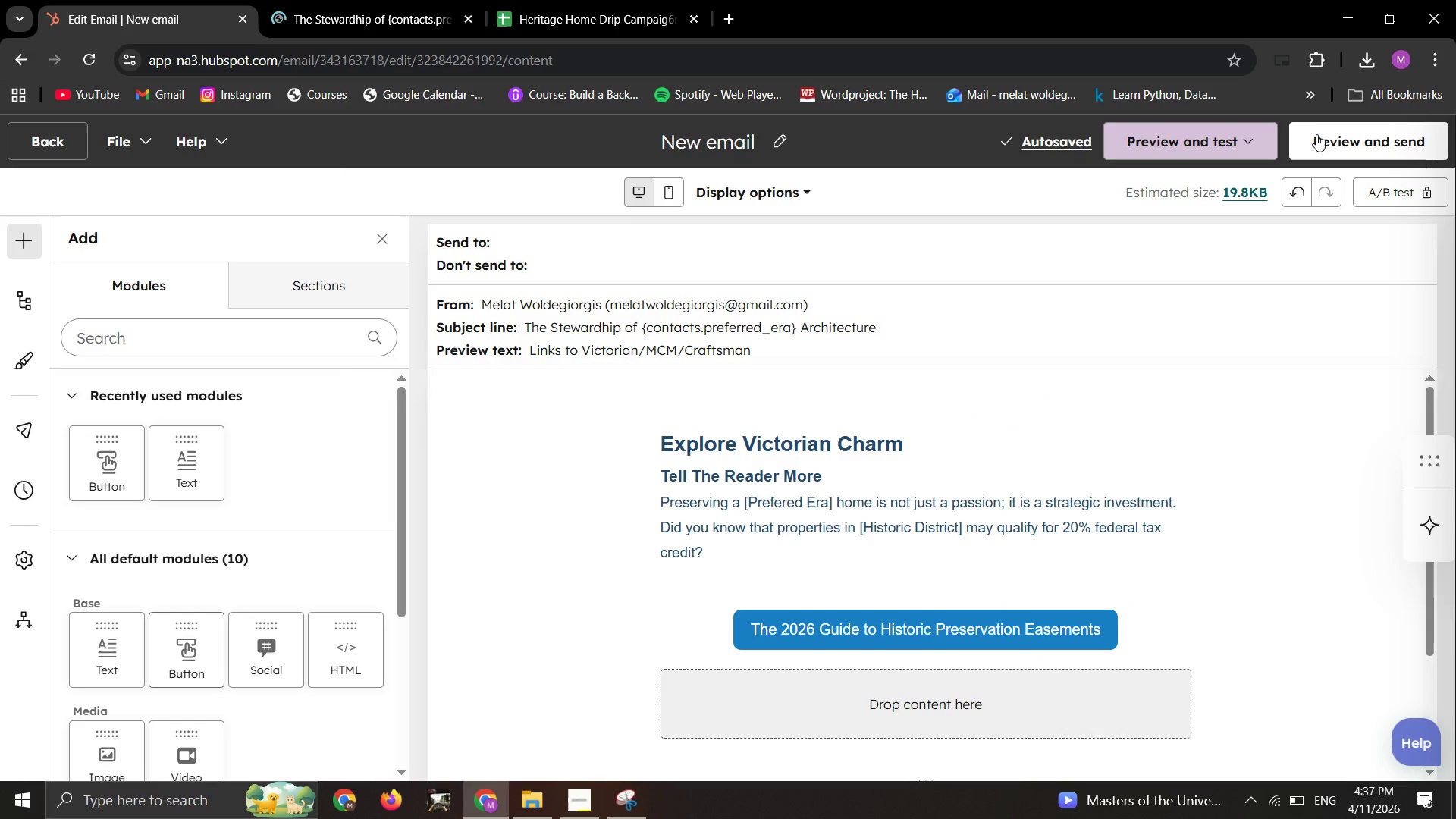 
left_click([509, 250])
 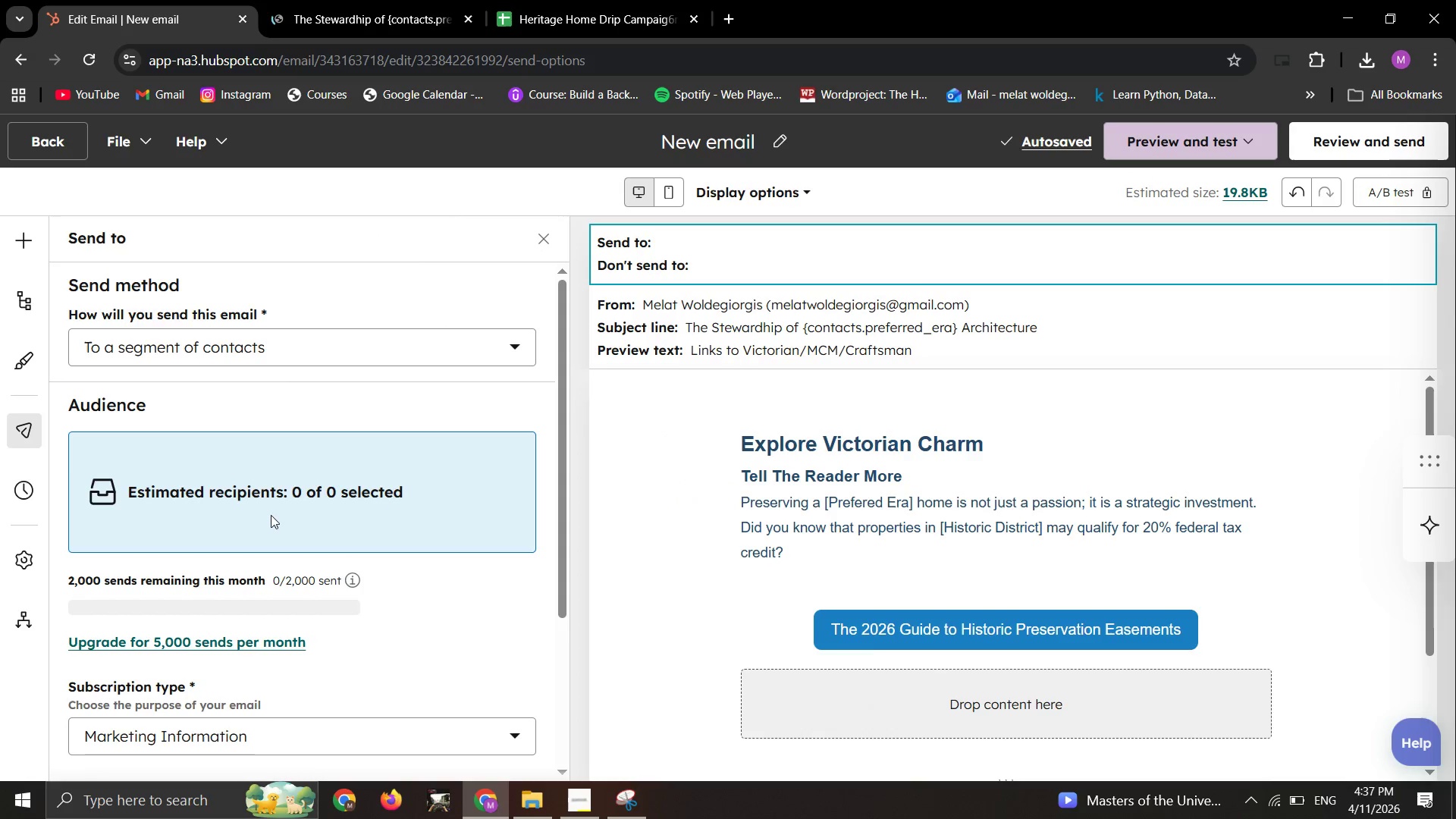 
scroll: coordinate [265, 595], scroll_direction: none, amount: 0.0
 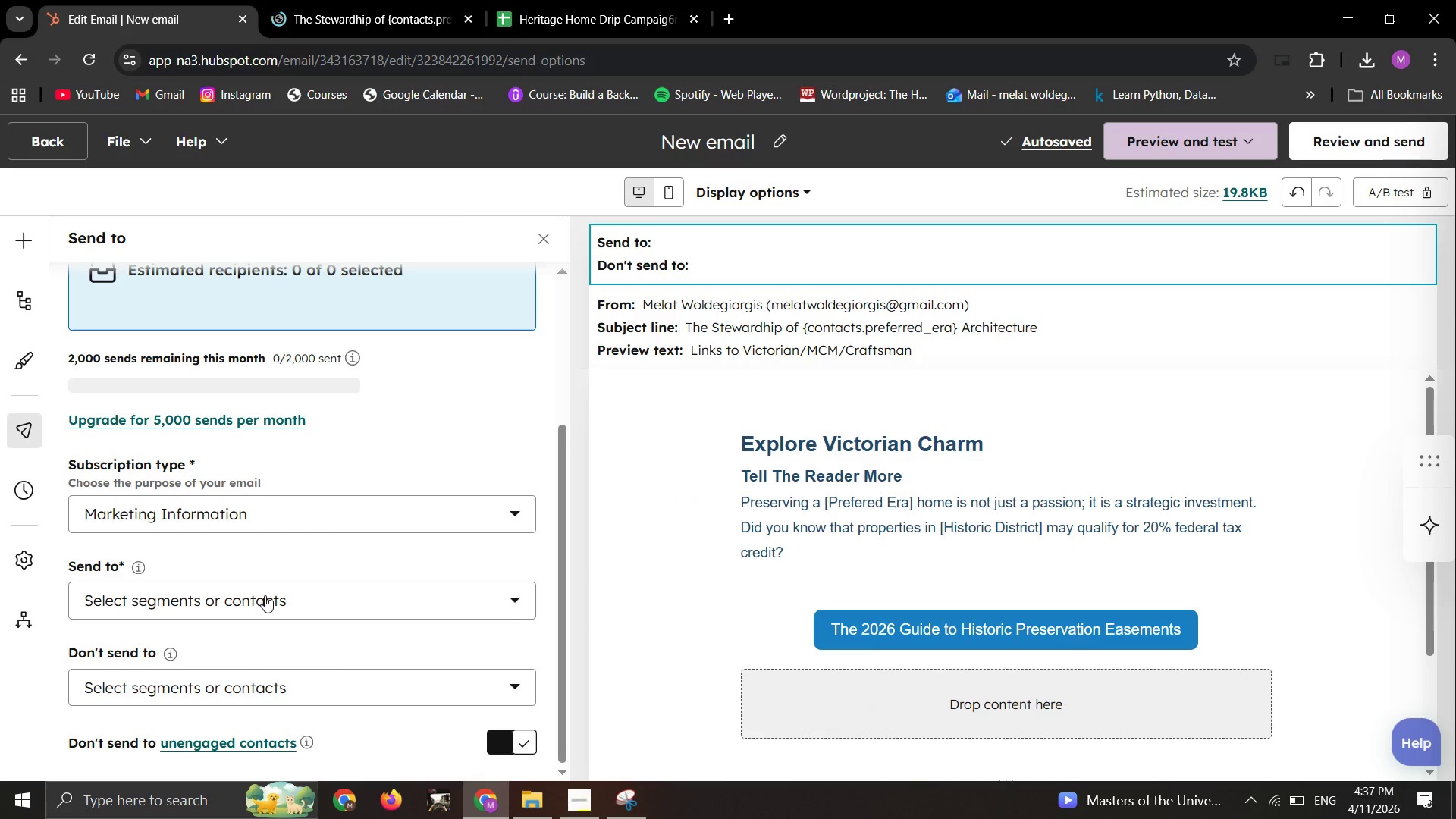 
left_click([265, 595])
 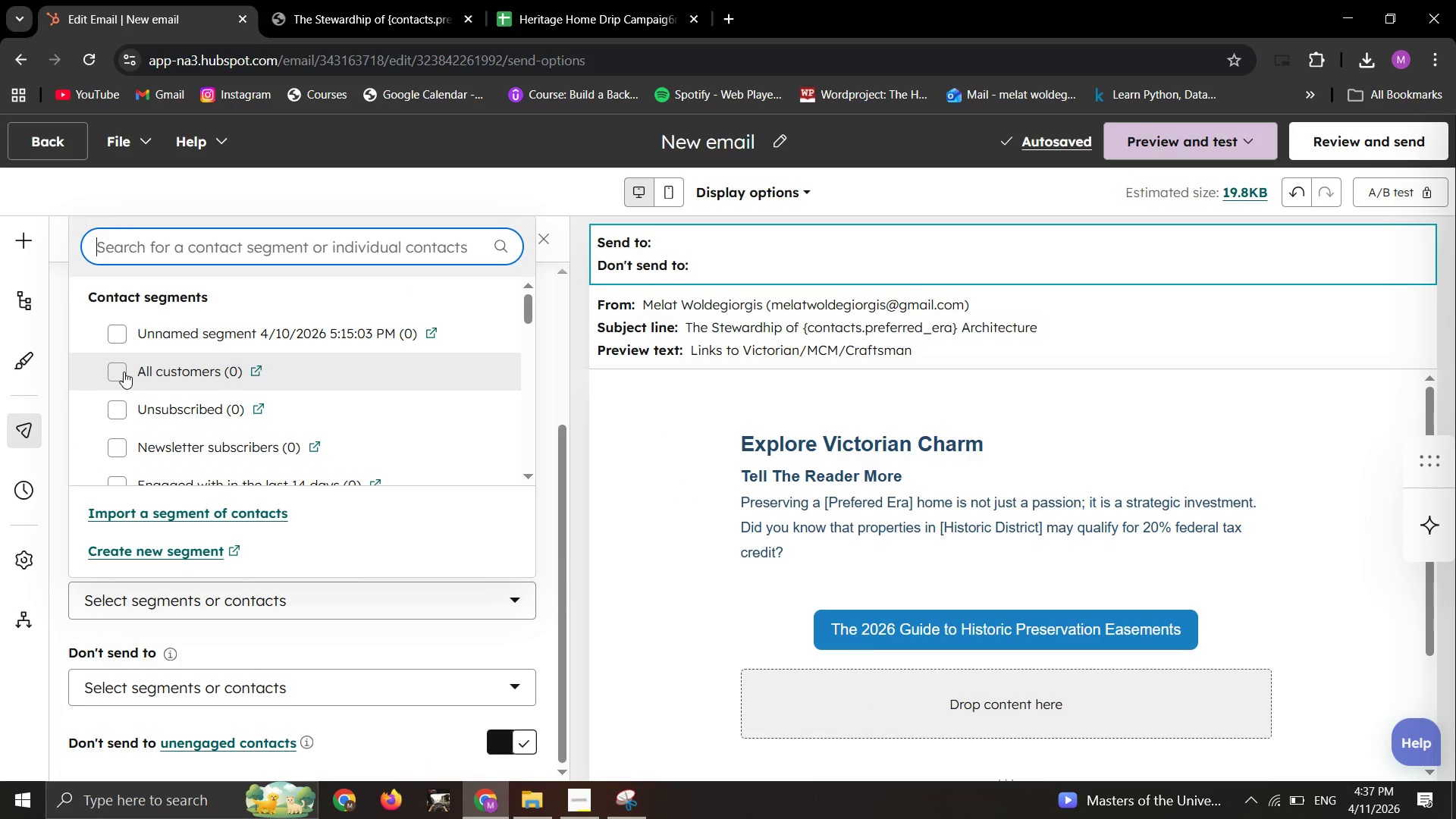 
scroll: coordinate [140, 399], scroll_direction: down, amount: 1.0
 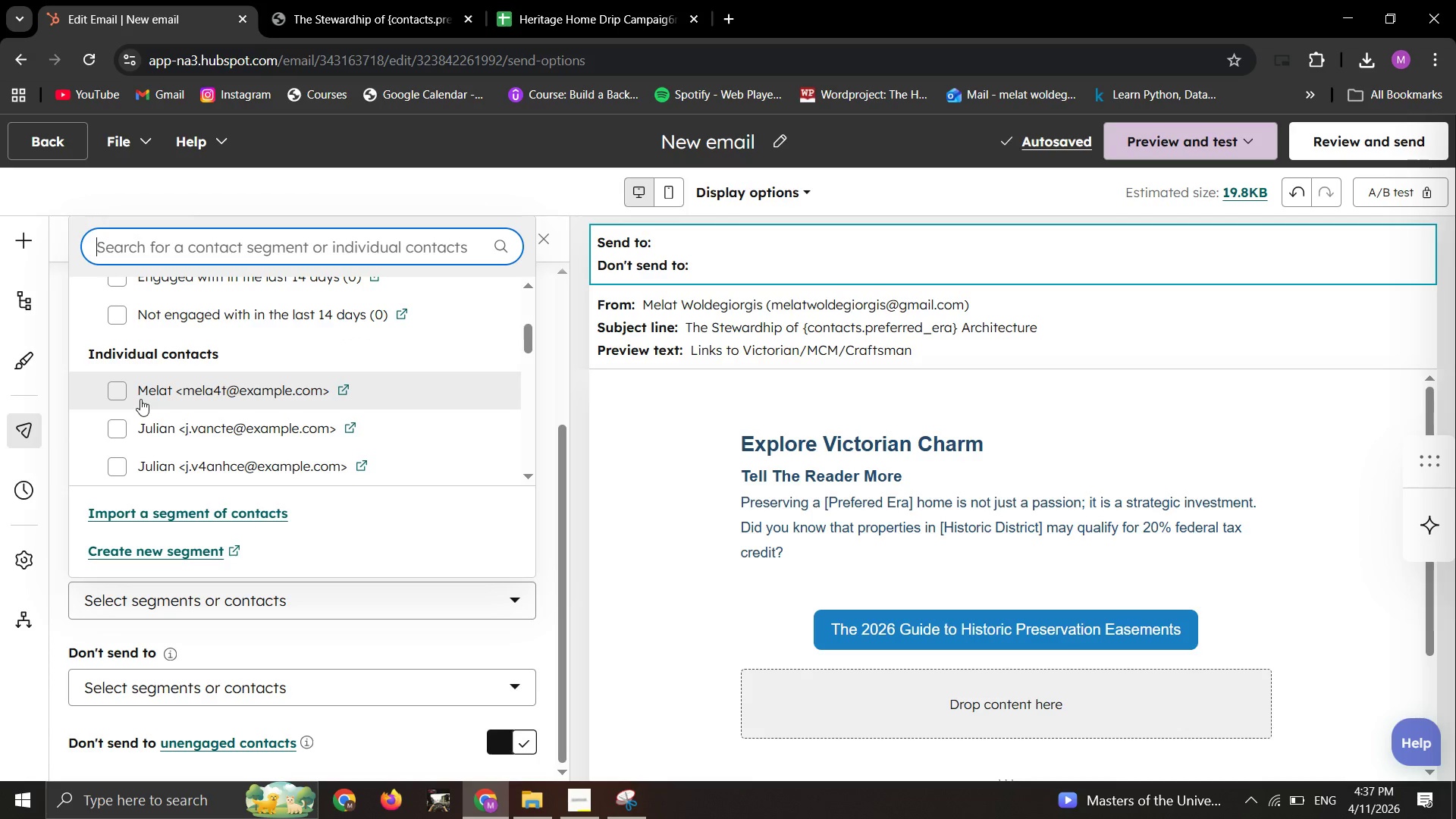 
scroll: coordinate [141, 398], scroll_direction: up, amount: 1.0
 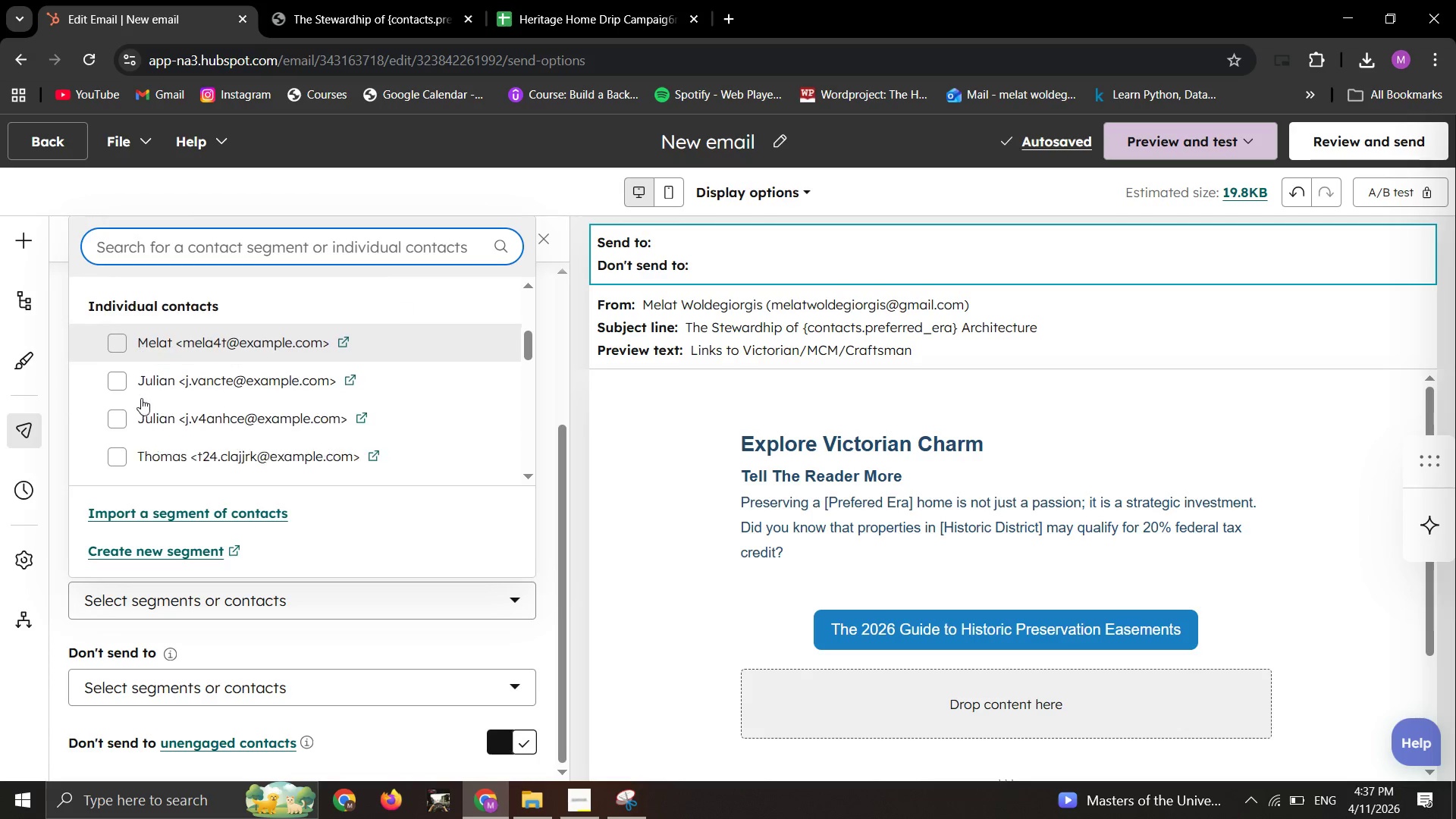 
scroll: coordinate [141, 397], scroll_direction: down, amount: 2.0
 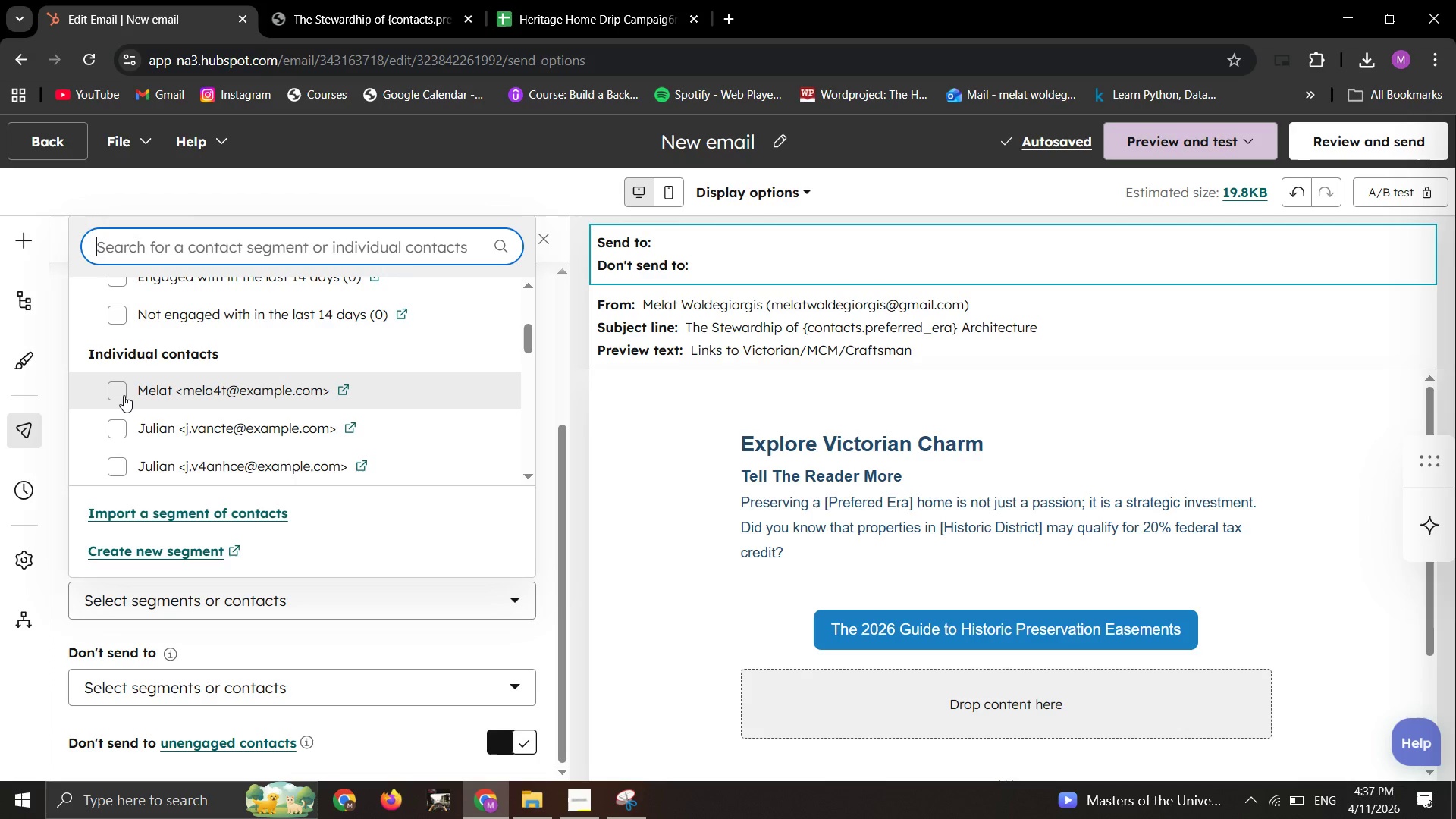 
left_click([124, 395])
 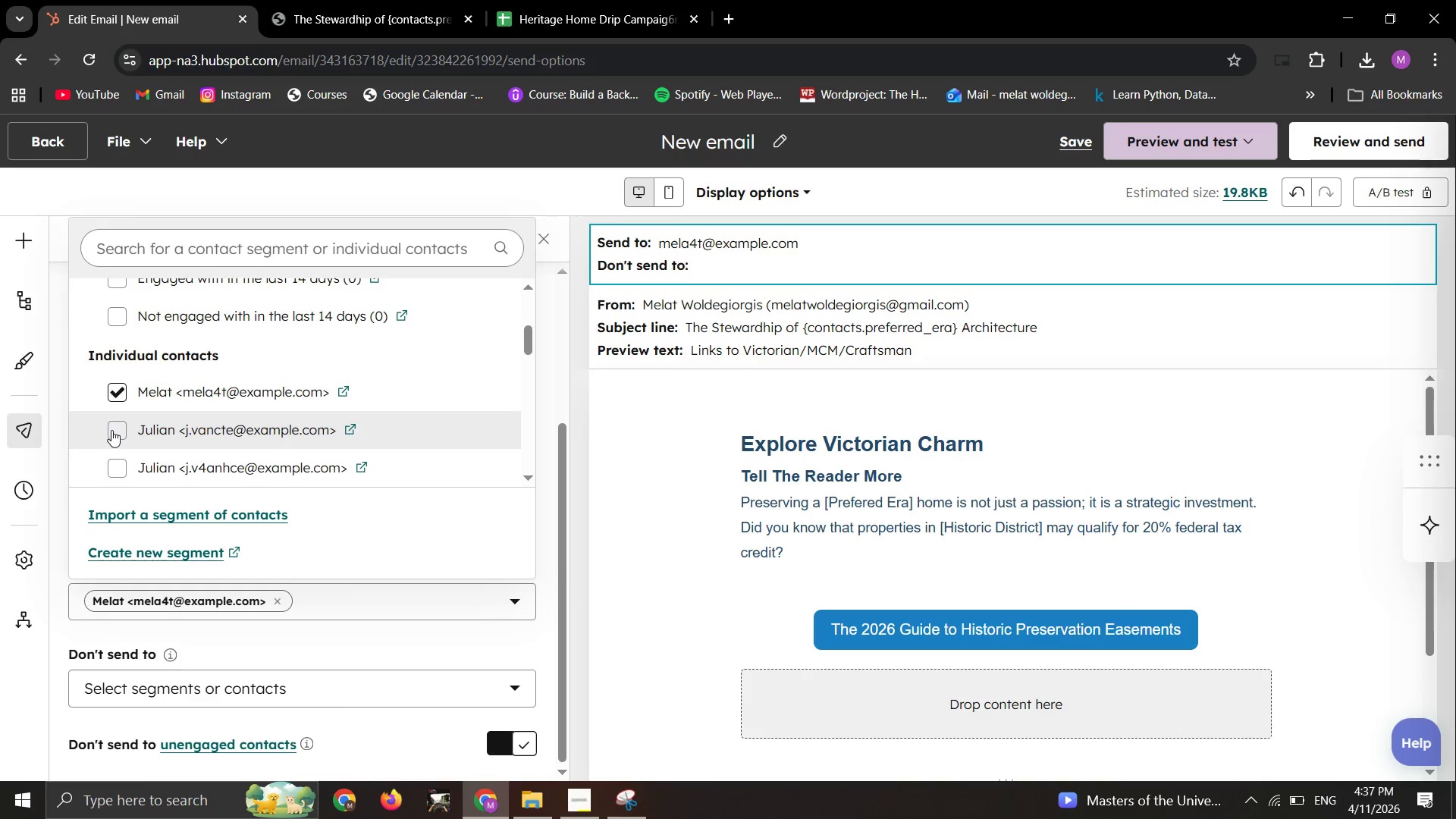 
left_click([111, 432])
 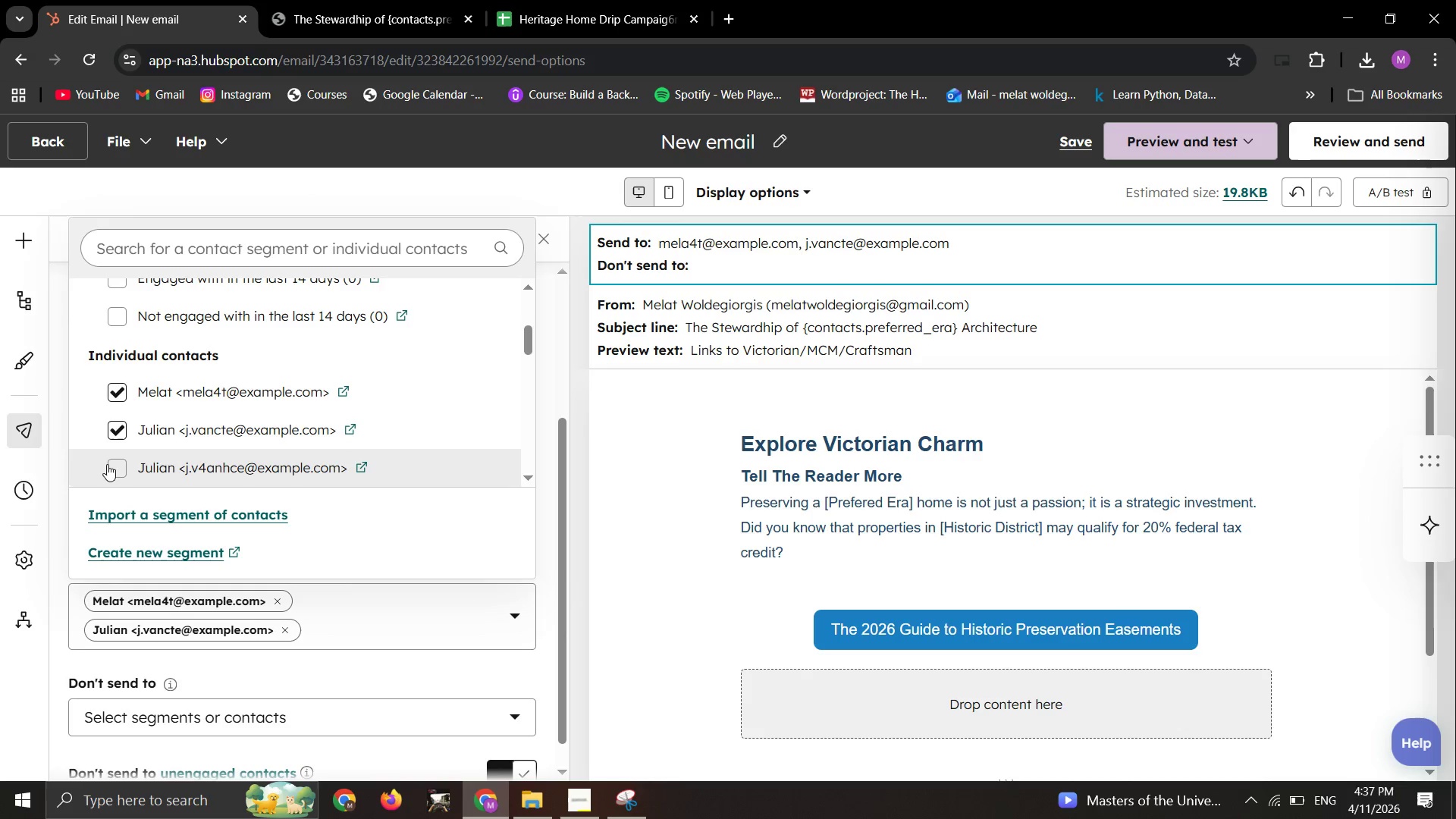 
left_click([107, 467])
 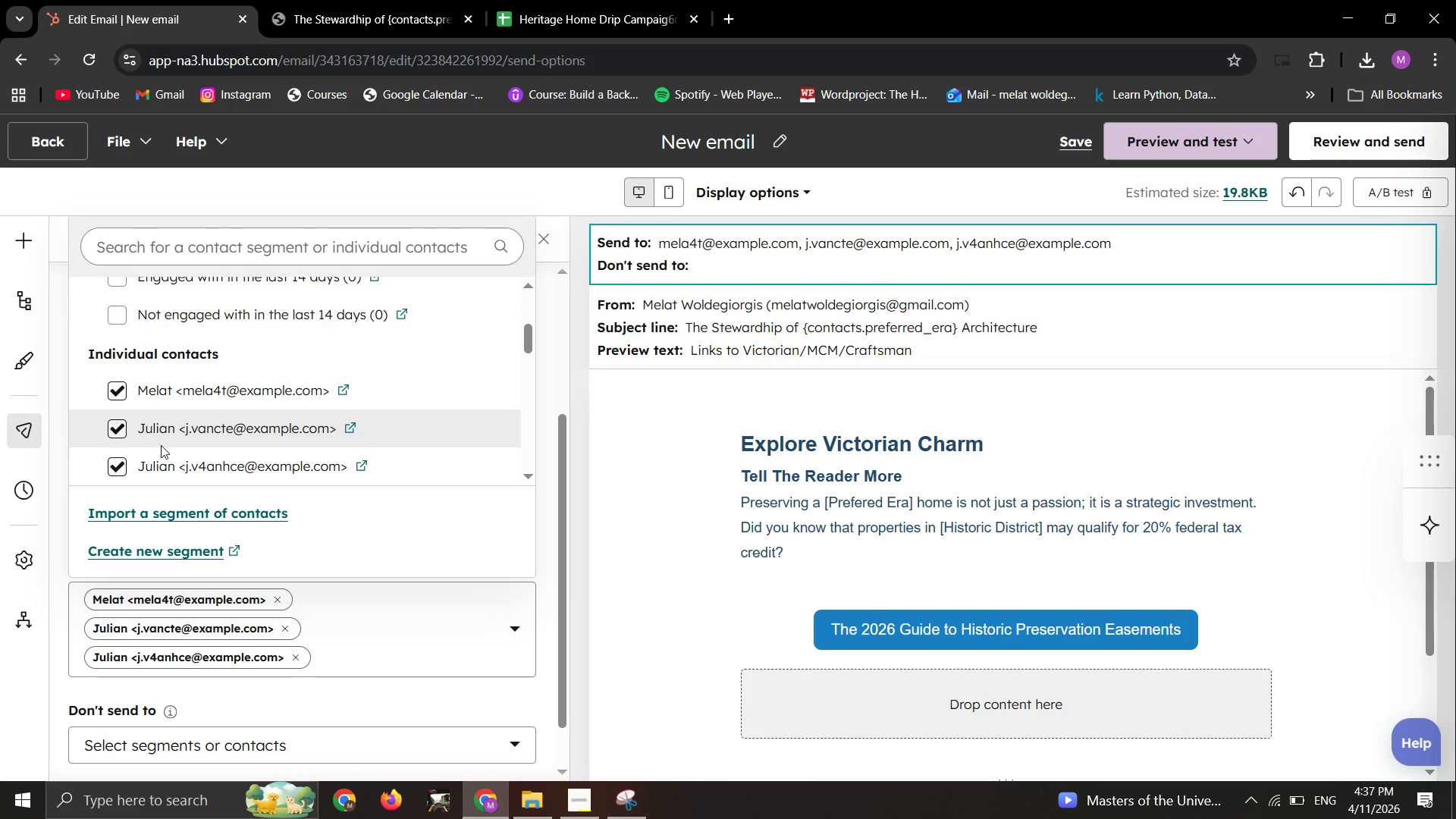 
scroll: coordinate [162, 444], scroll_direction: down, amount: 1.0
 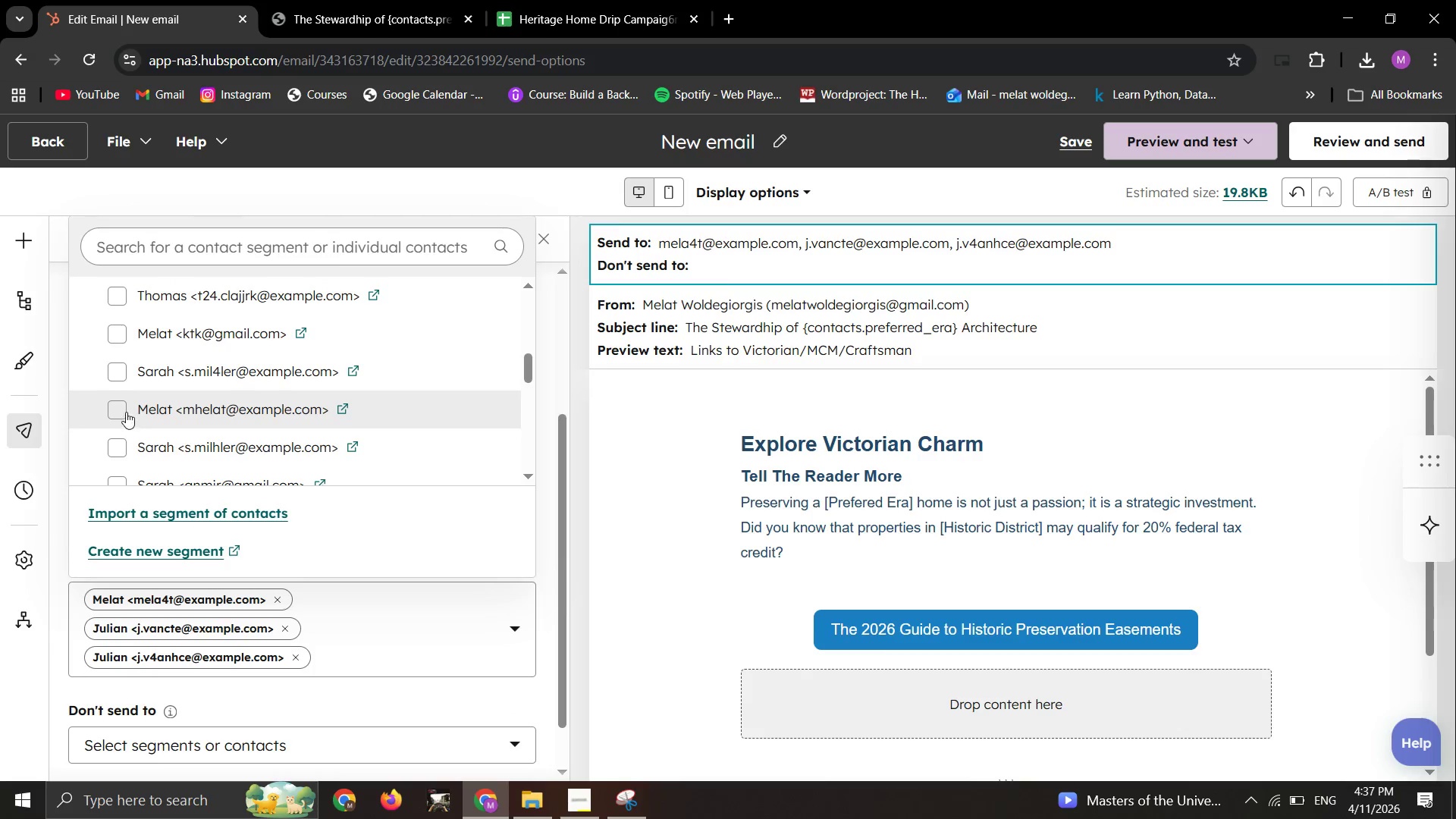 
left_click([126, 412])
 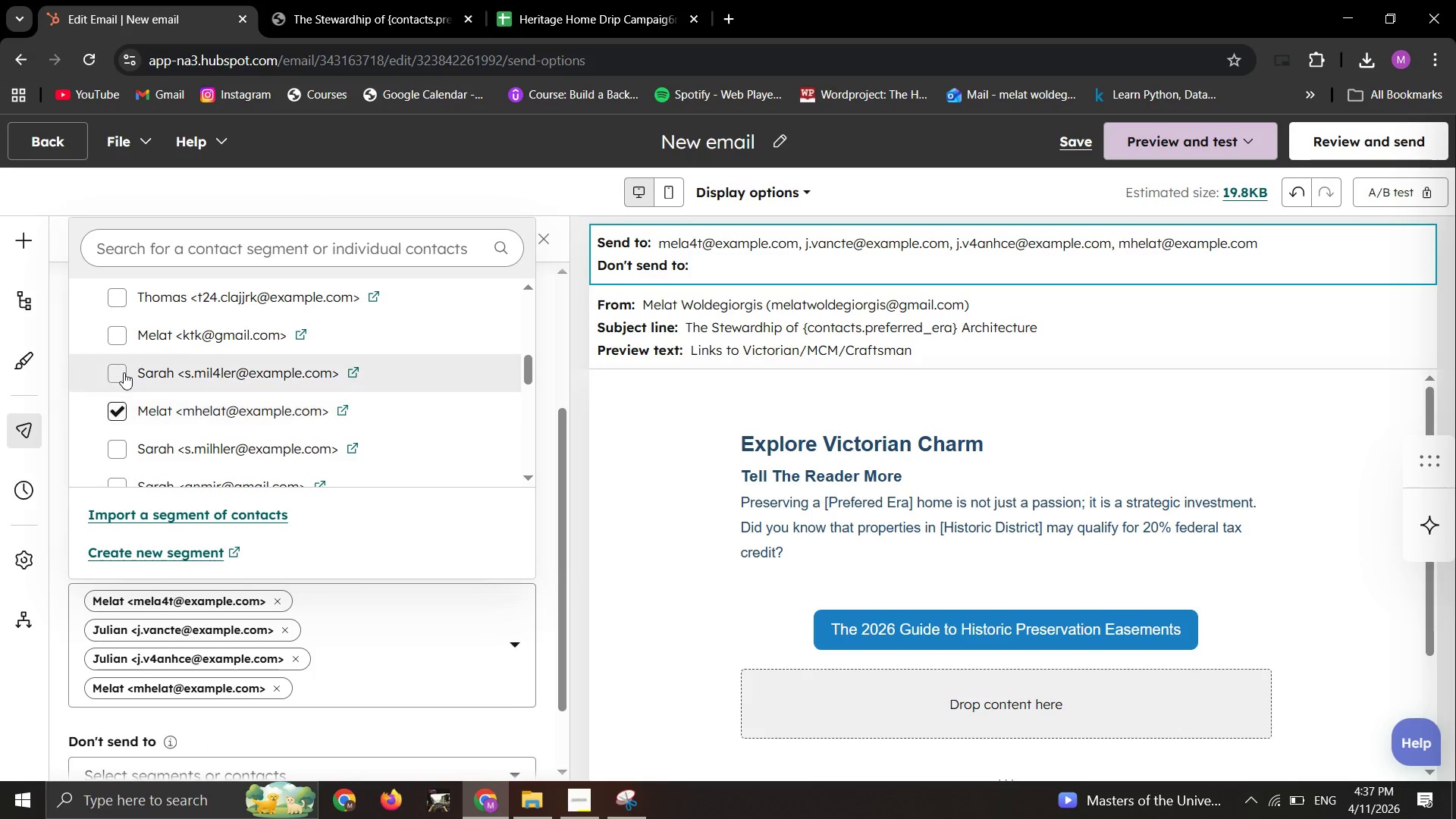 
left_click([124, 372])
 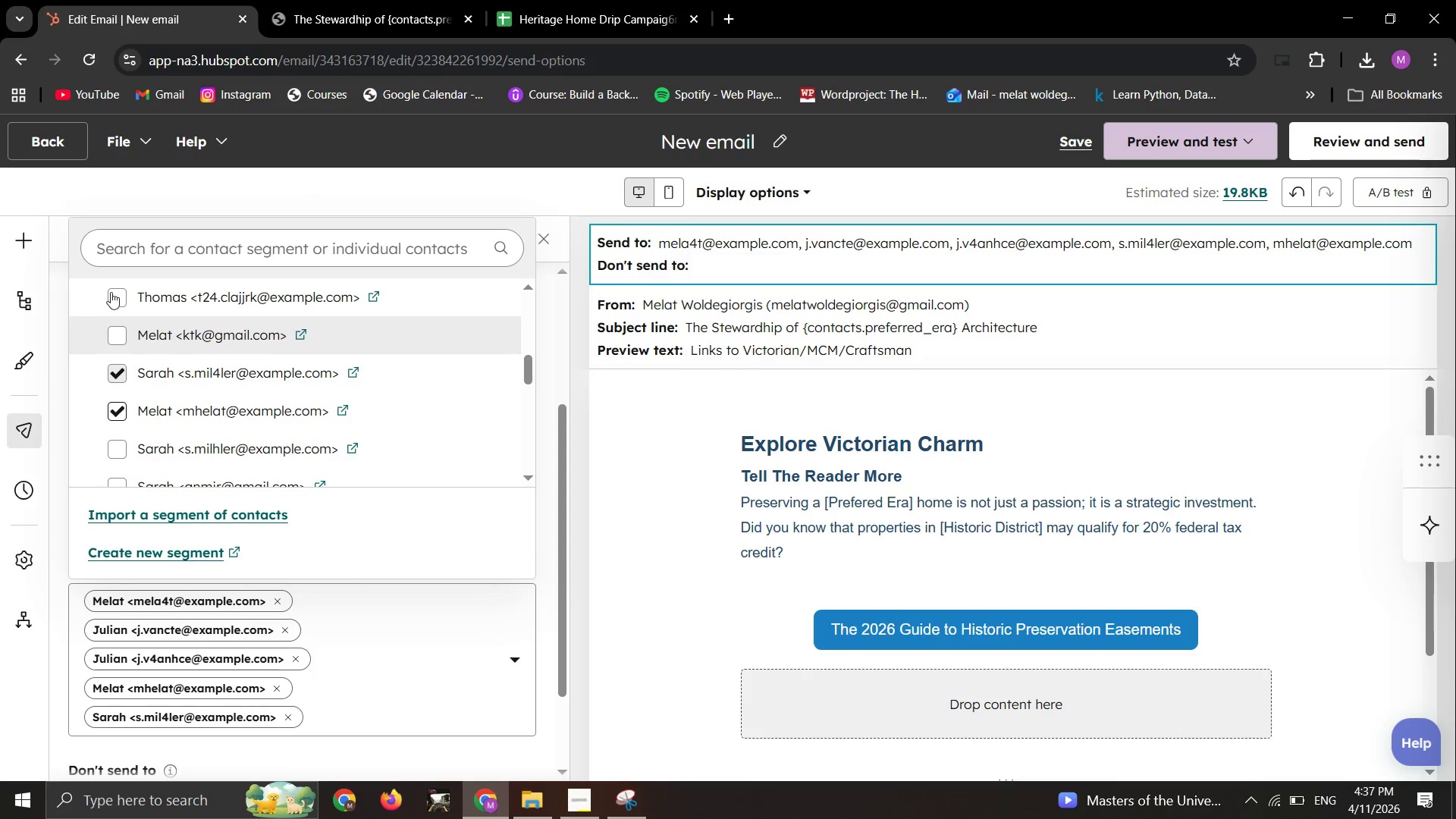 
left_click([109, 291])
 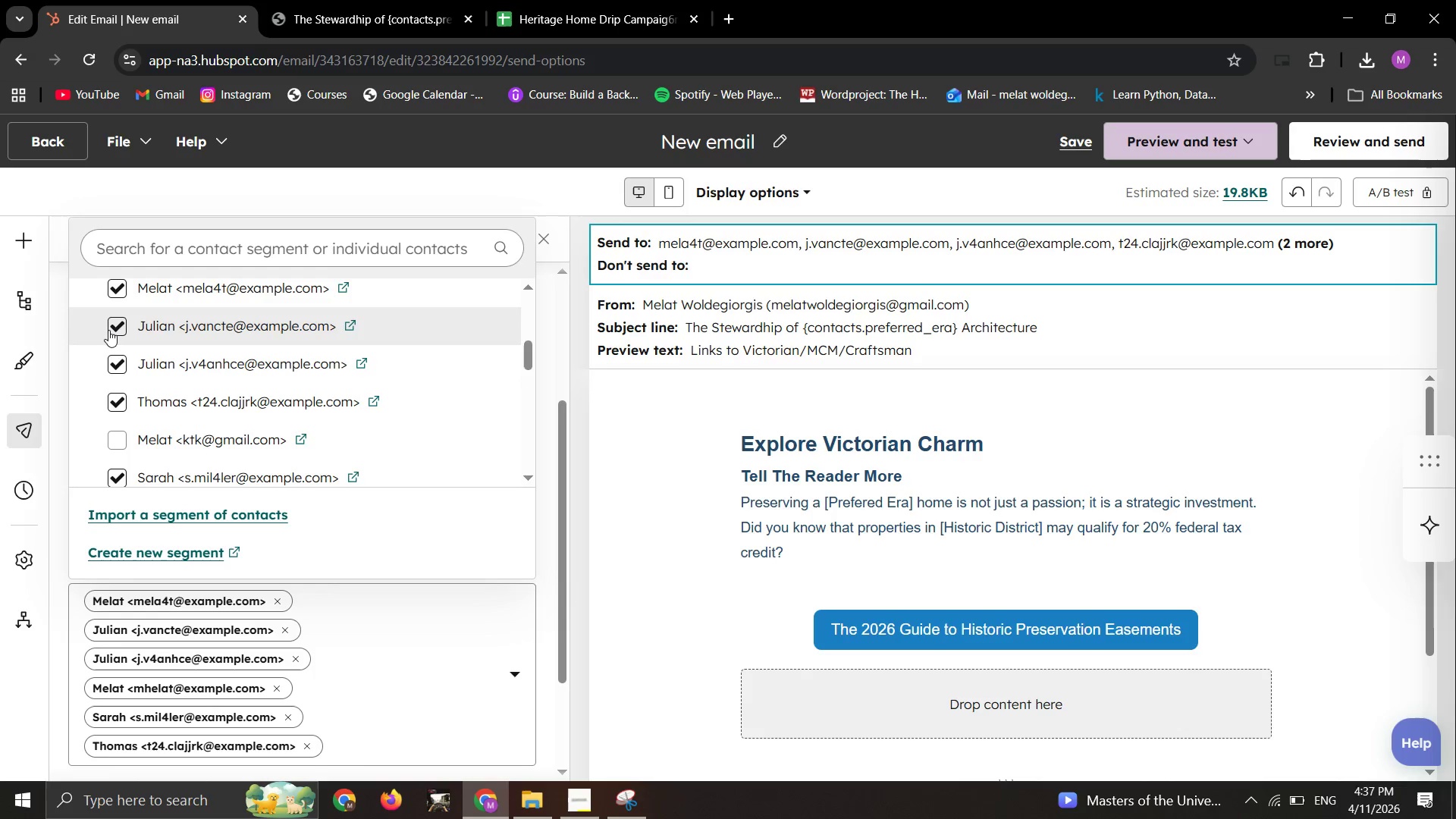 
left_click([108, 330])
 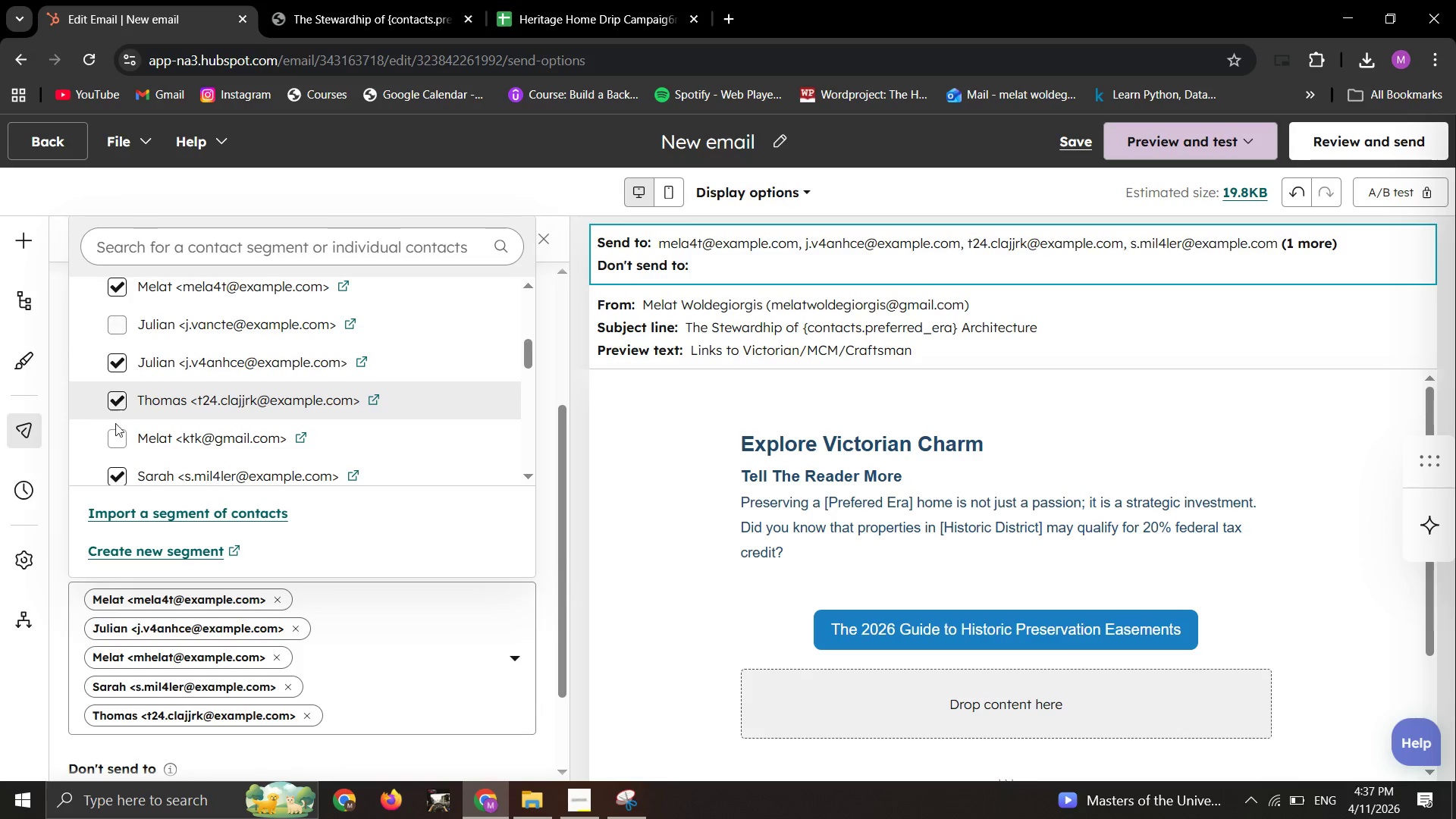 
left_click([113, 427])
 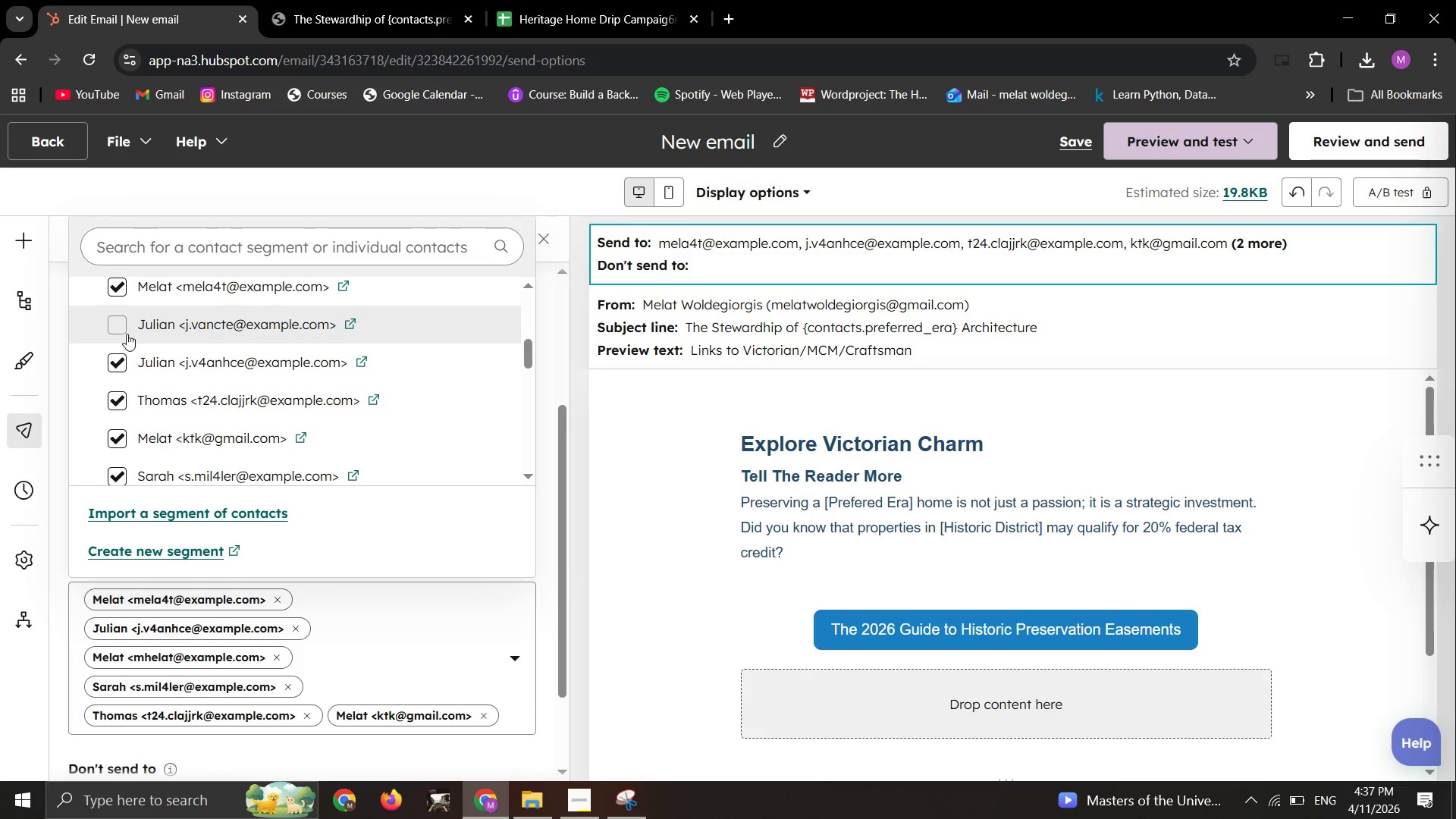 
left_click([127, 334])
 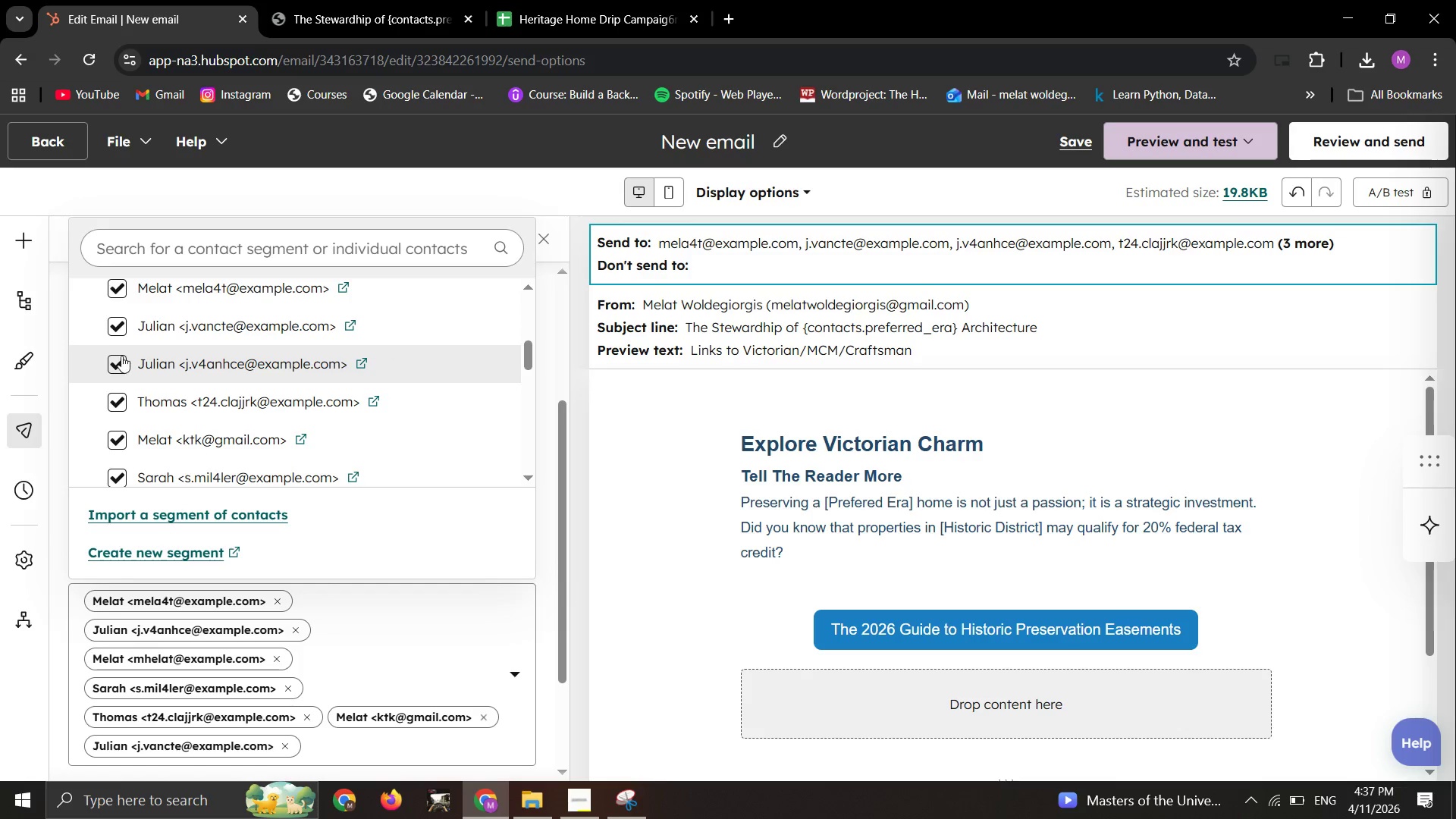 
scroll: coordinate [121, 358], scroll_direction: down, amount: 1.0
 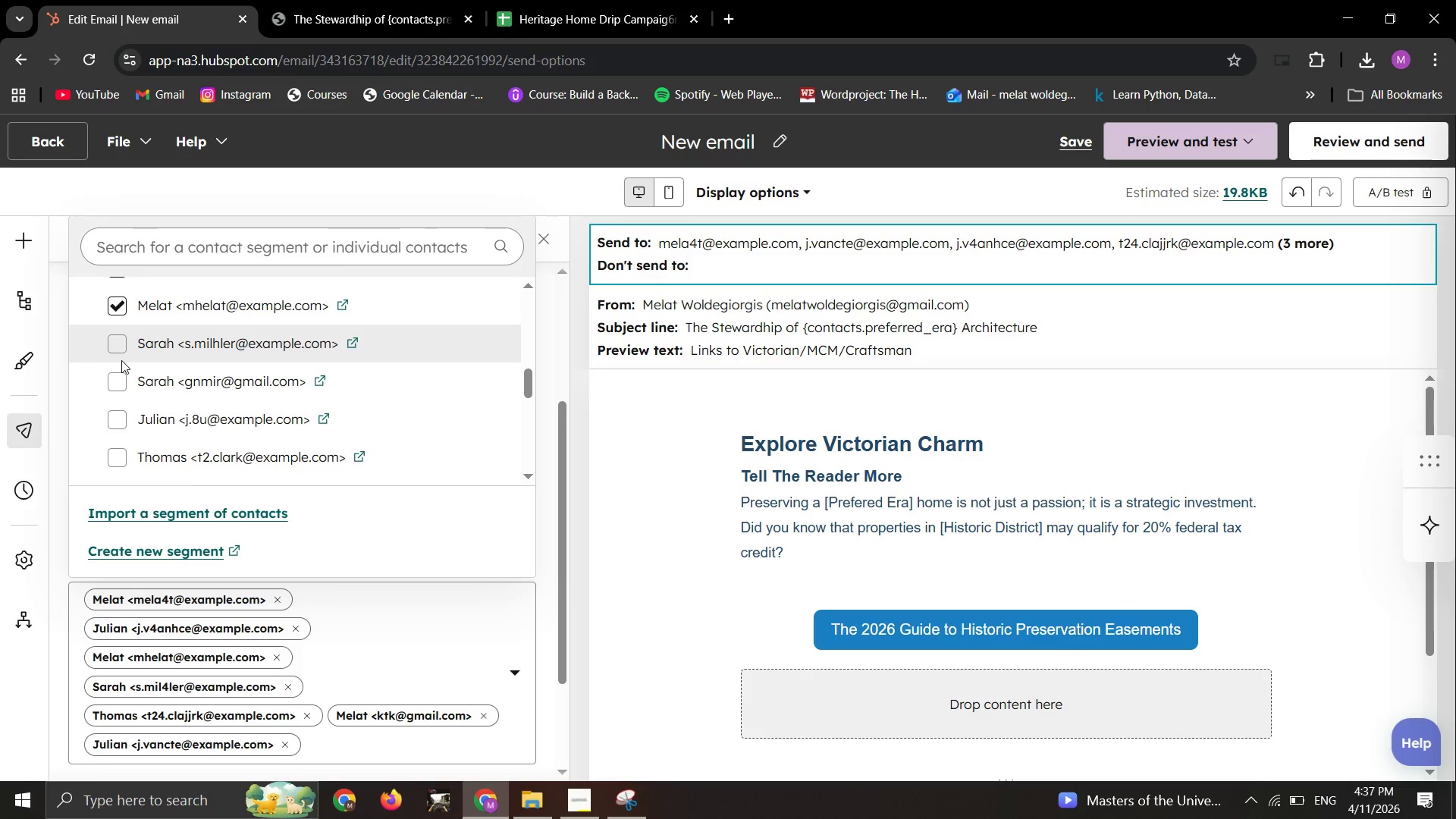 
left_click([121, 360])
 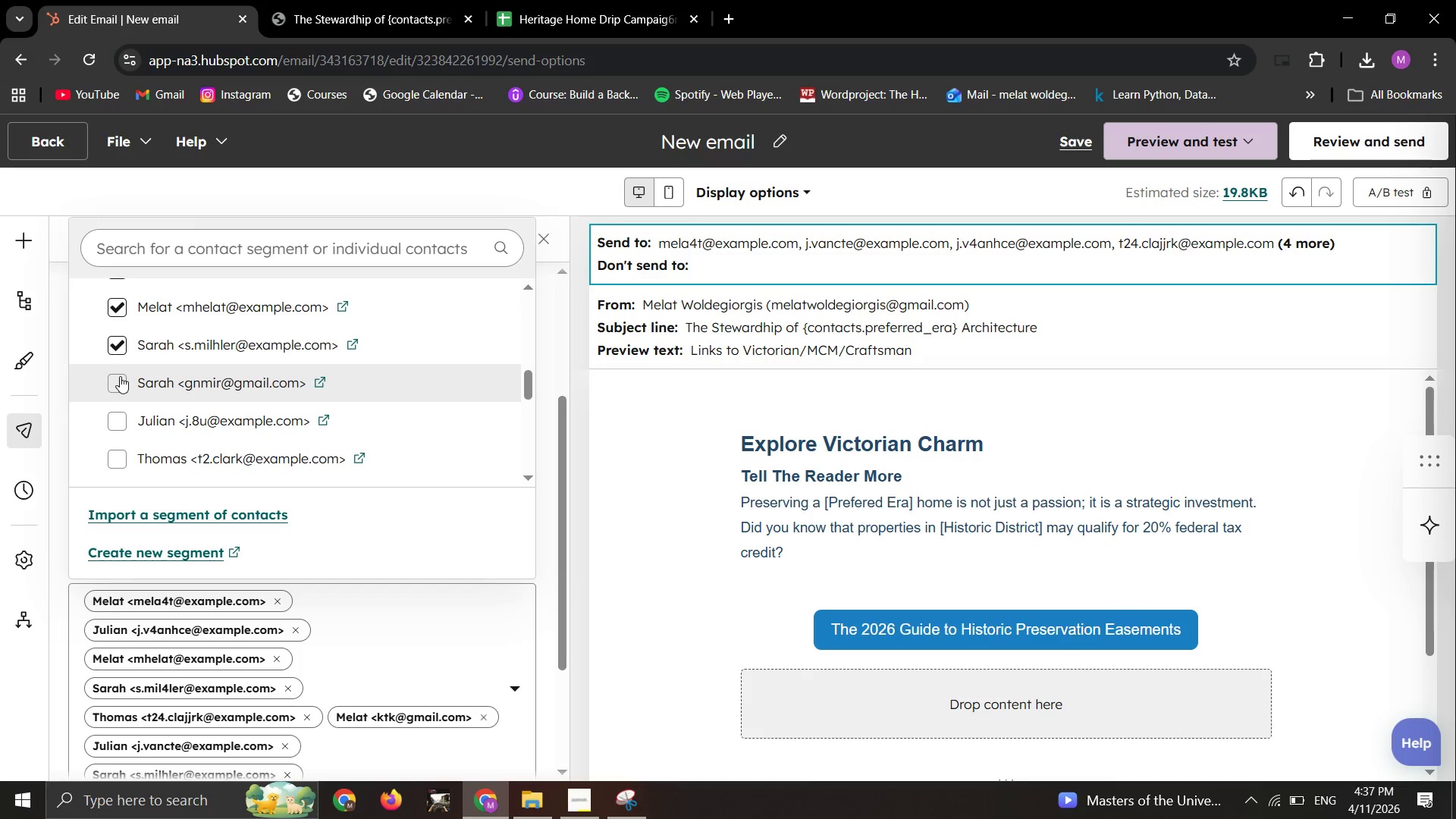 
left_click([120, 376])
 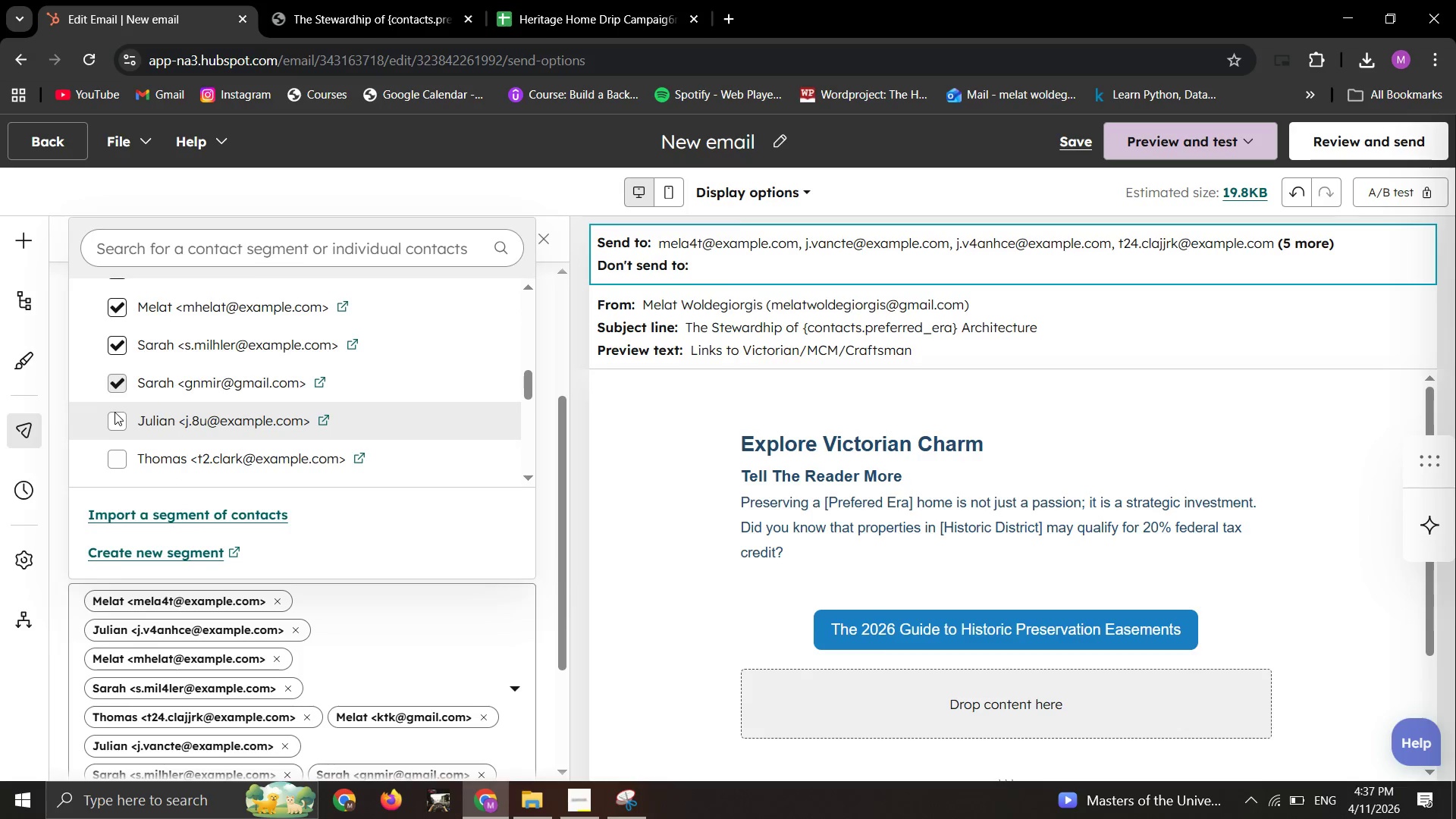 
left_click([115, 412])
 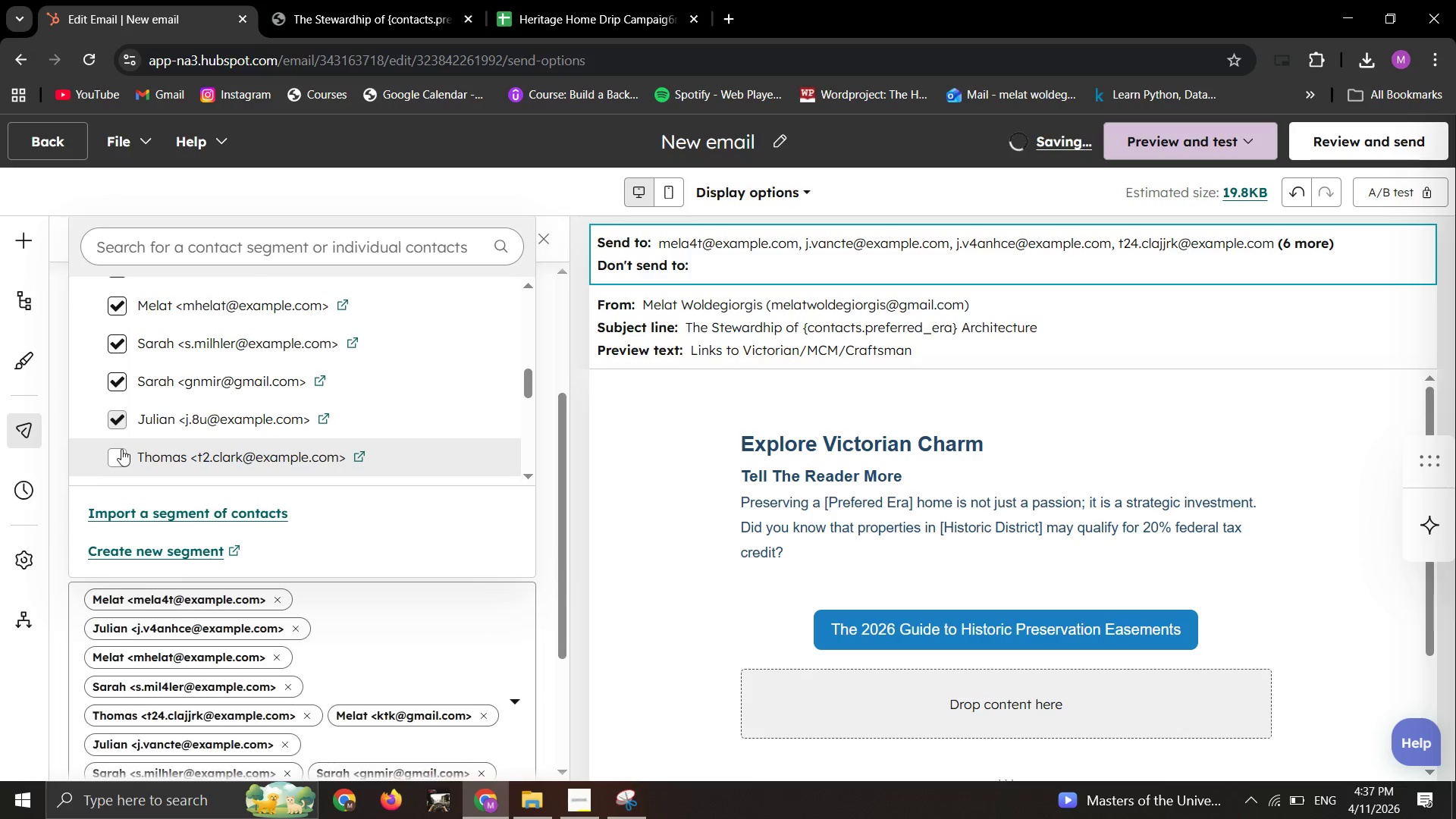 
left_click([121, 449])
 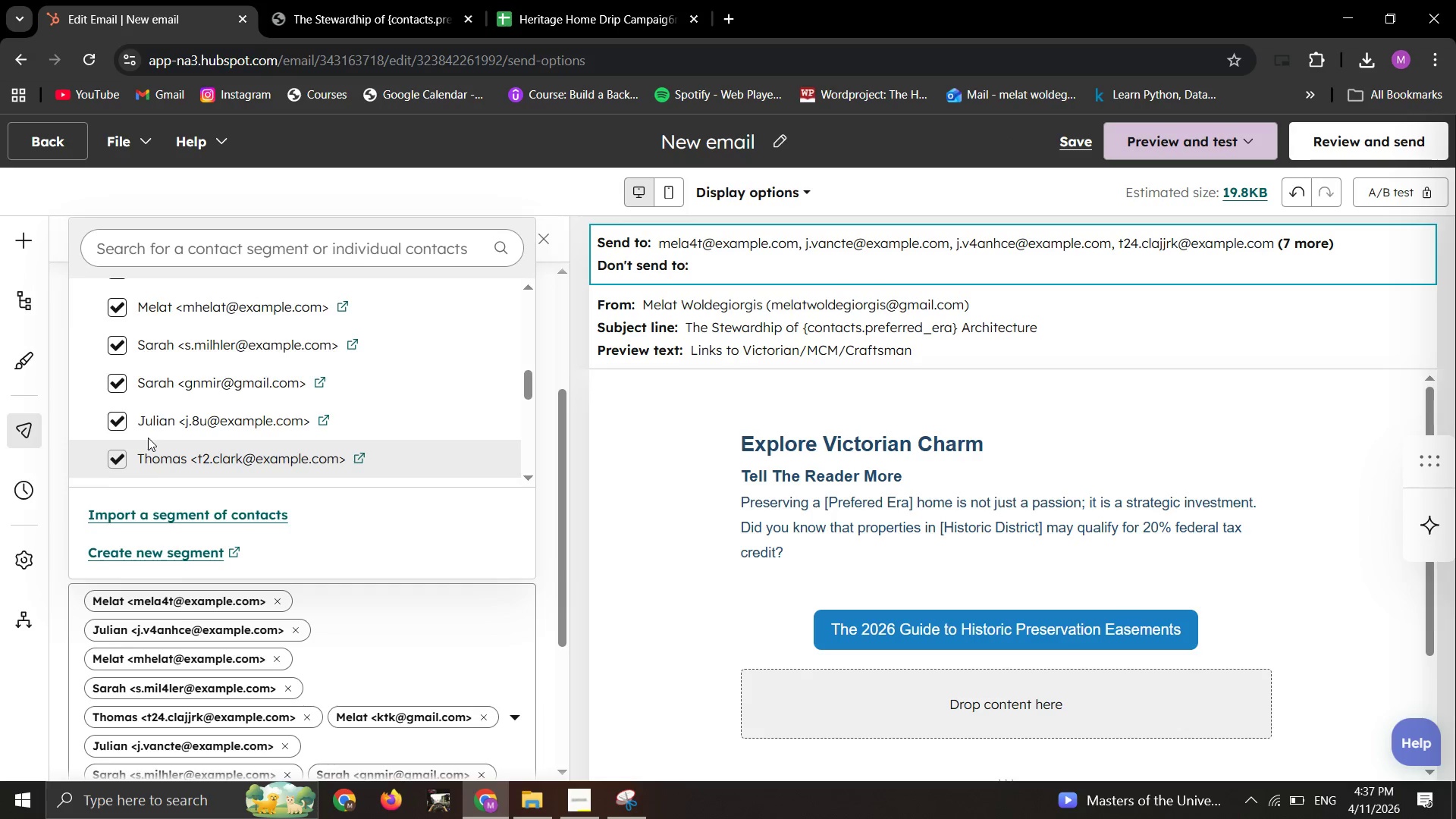 
scroll: coordinate [149, 435], scroll_direction: down, amount: 1.0
 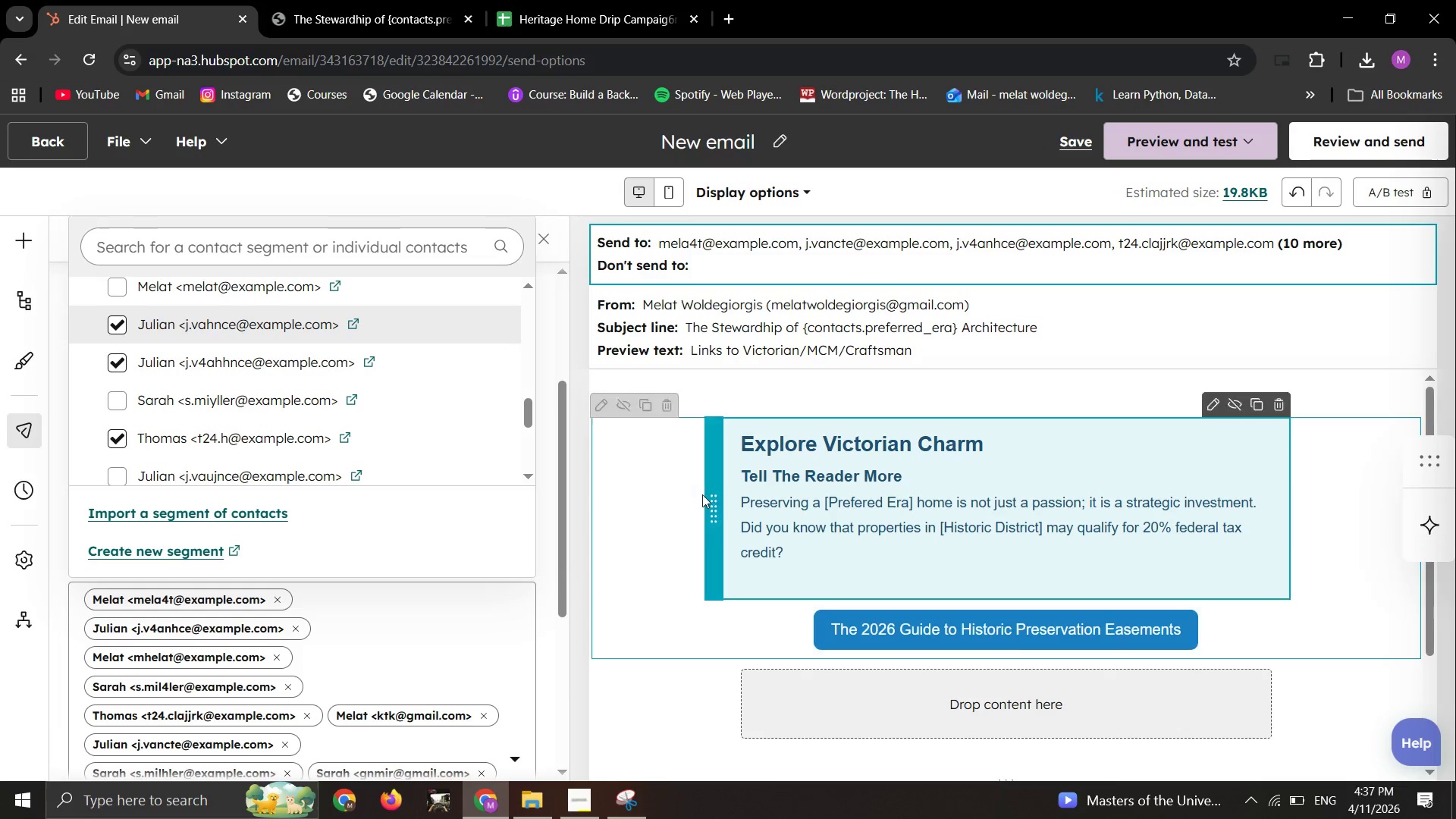 
left_click([745, 369])
 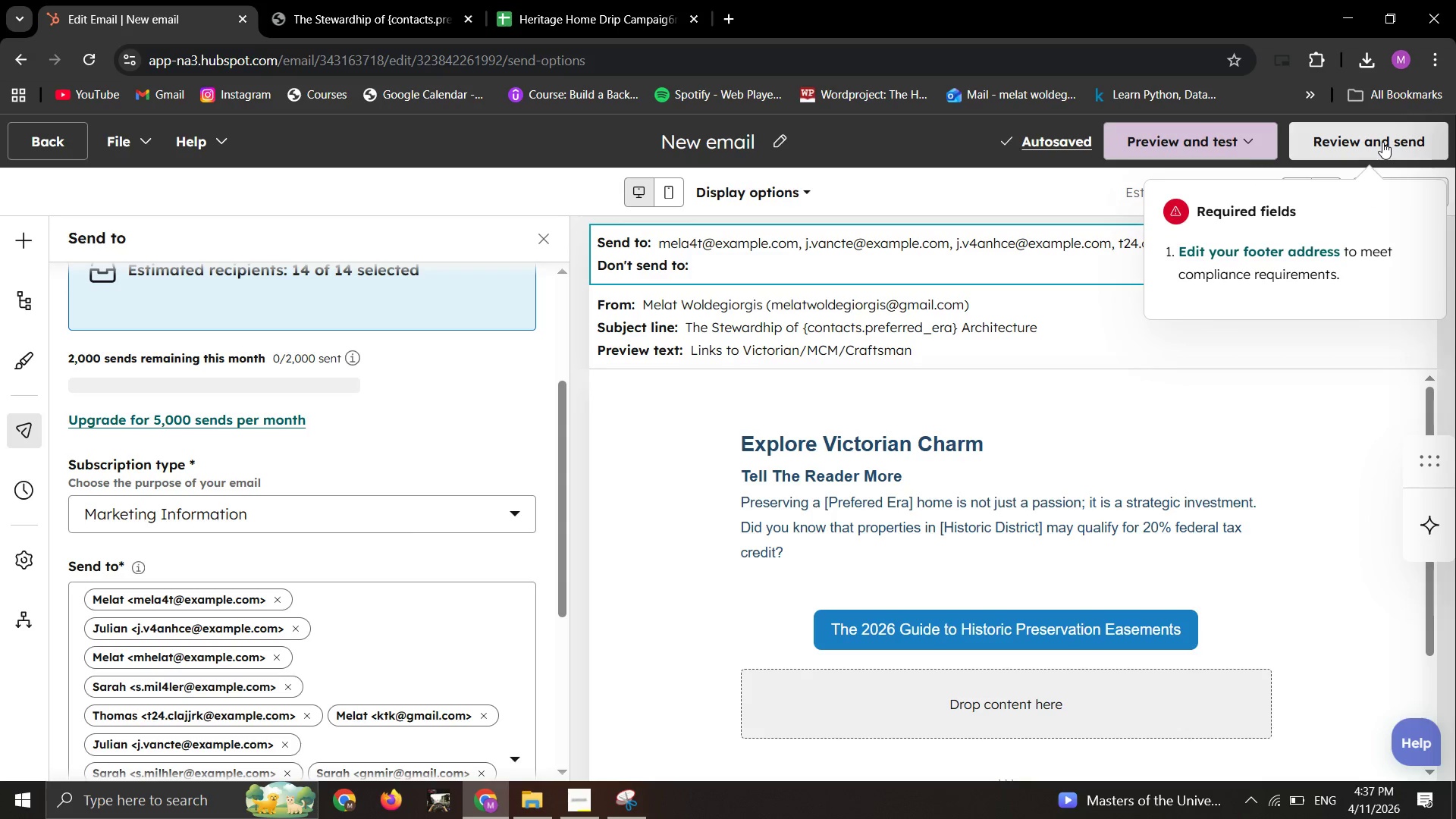 
wait(9.75)
 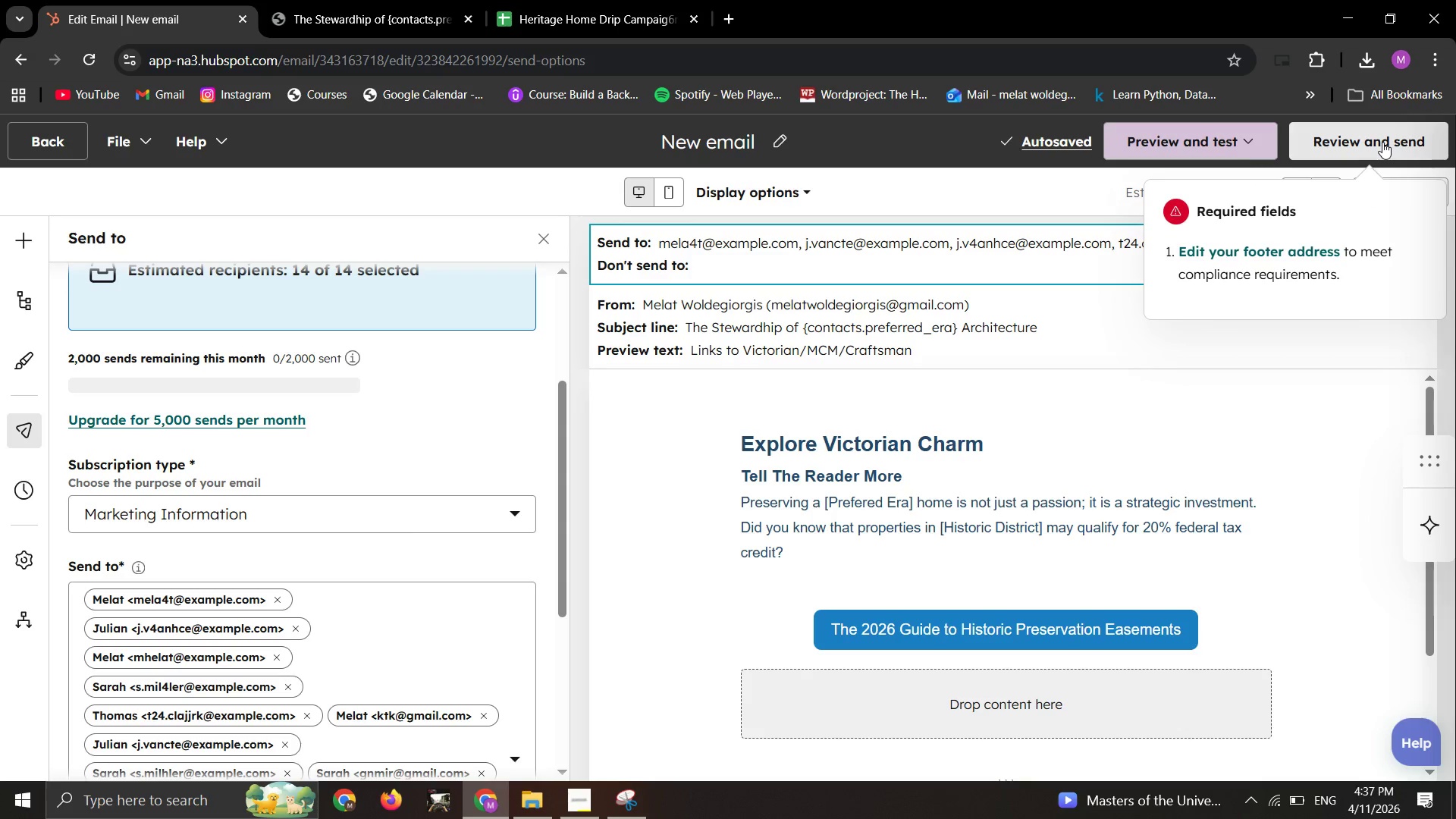 
scroll: coordinate [1145, 496], scroll_direction: down, amount: 2.0
 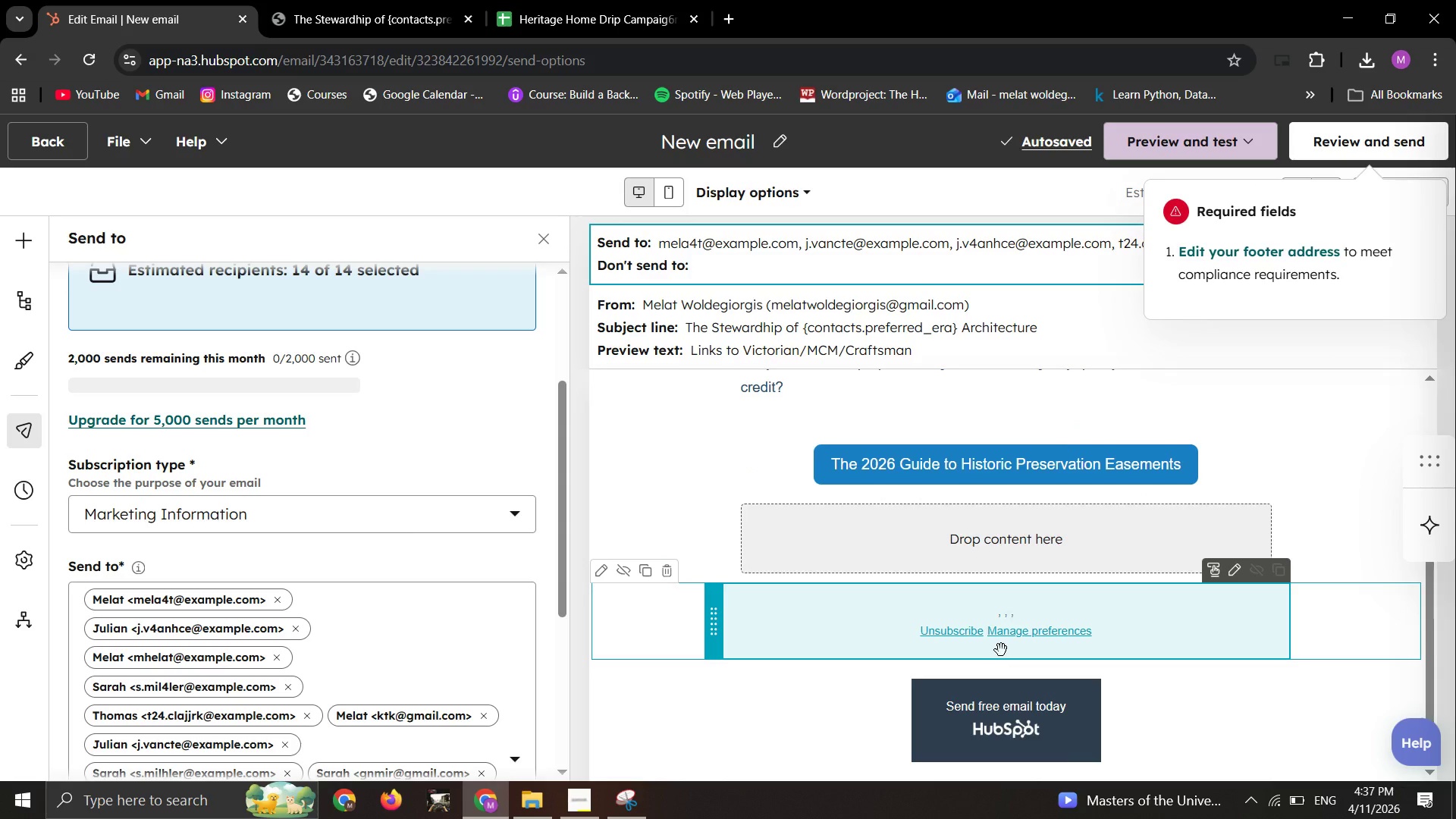 
left_click([1001, 650])
 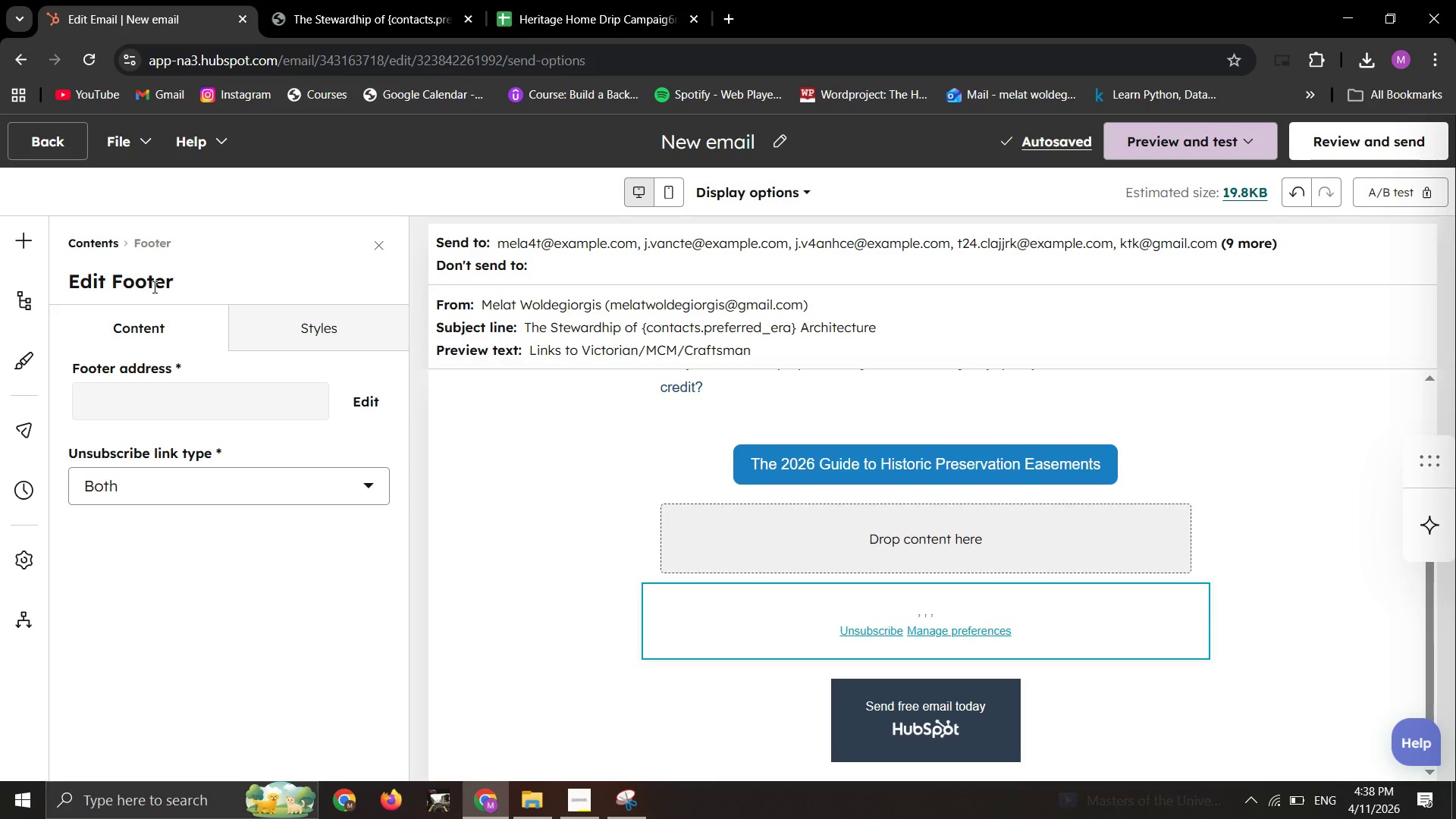 
left_click([191, 399])
 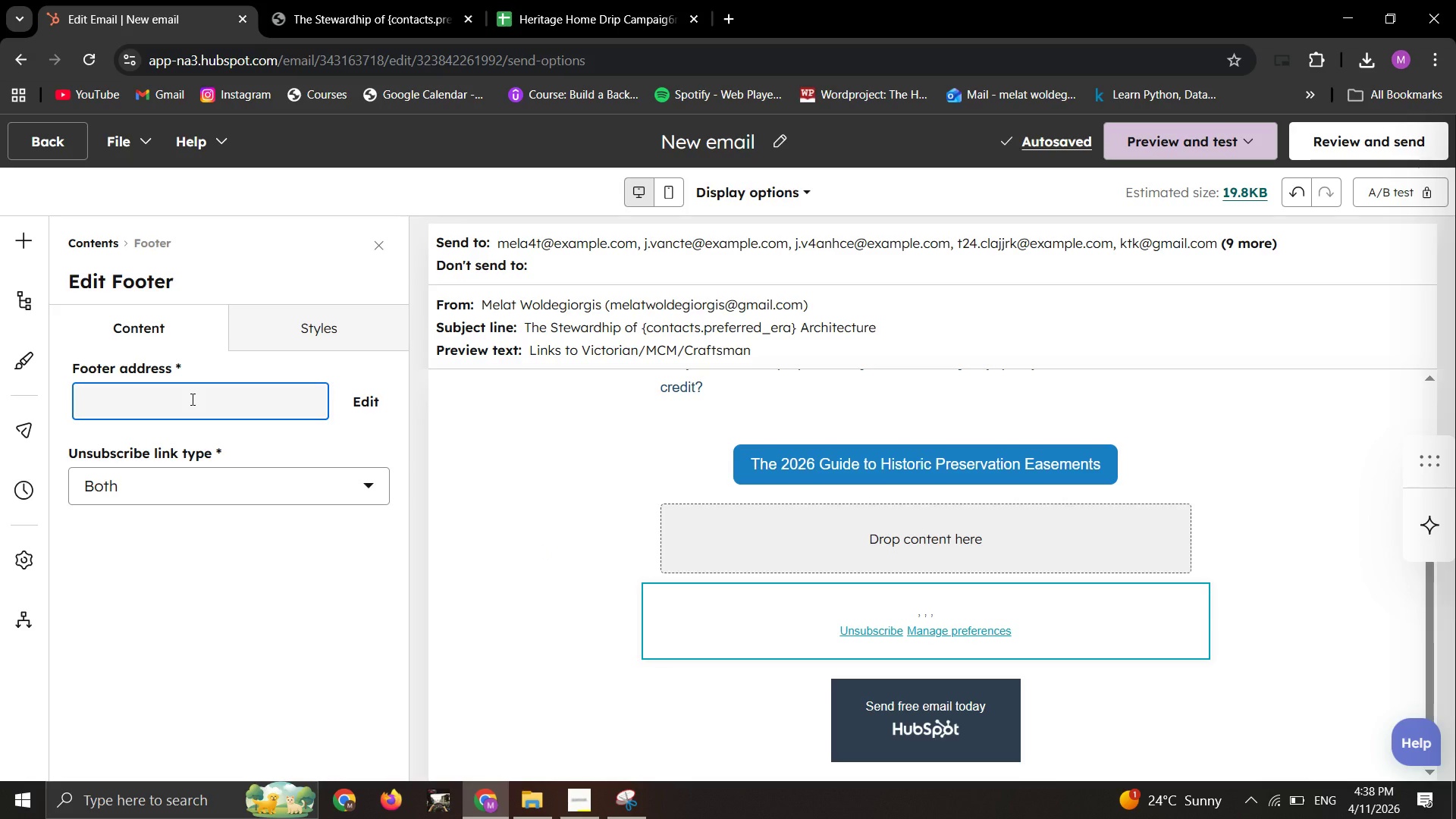 
wait(6.97)
 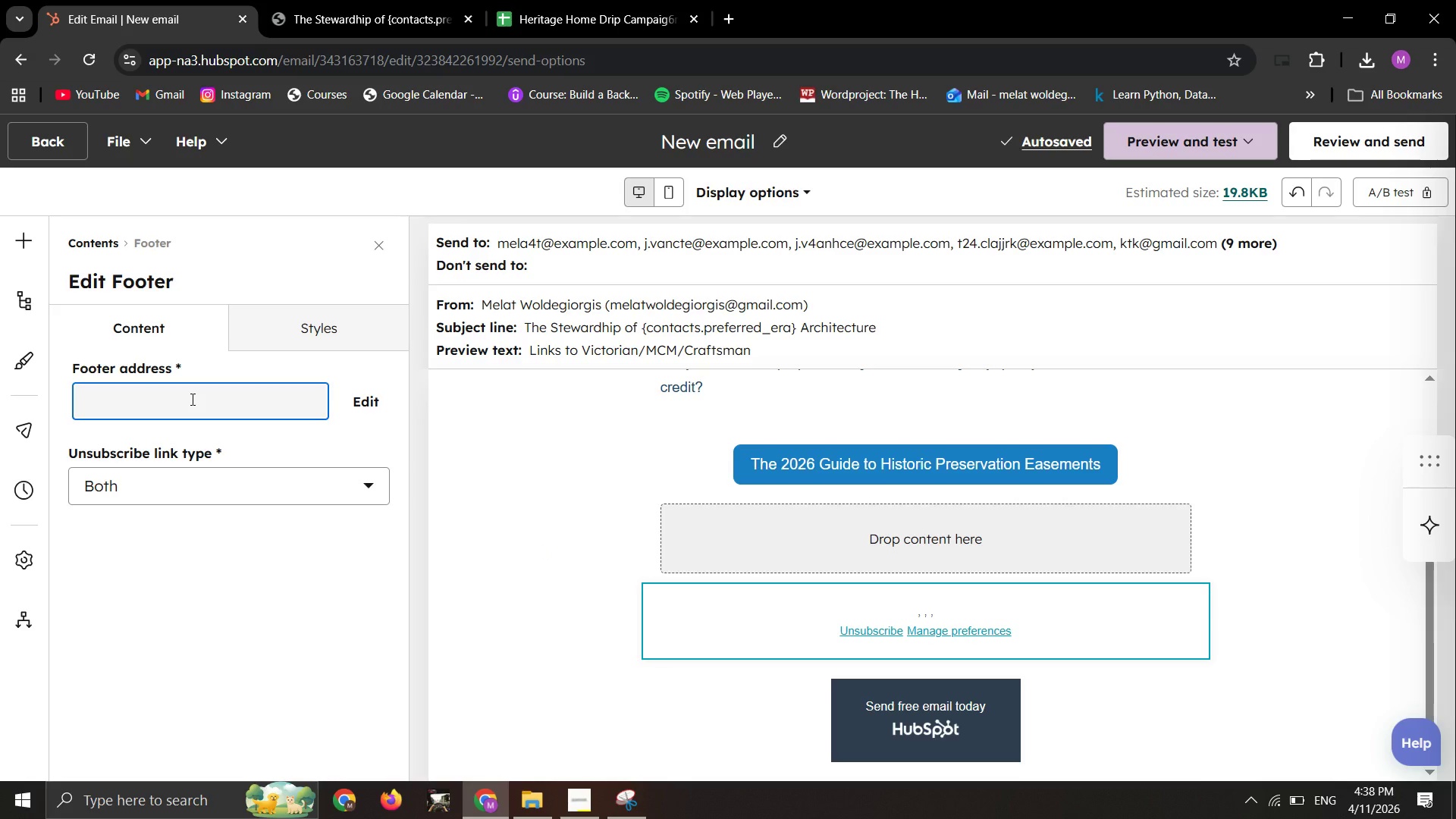 
type(su)
 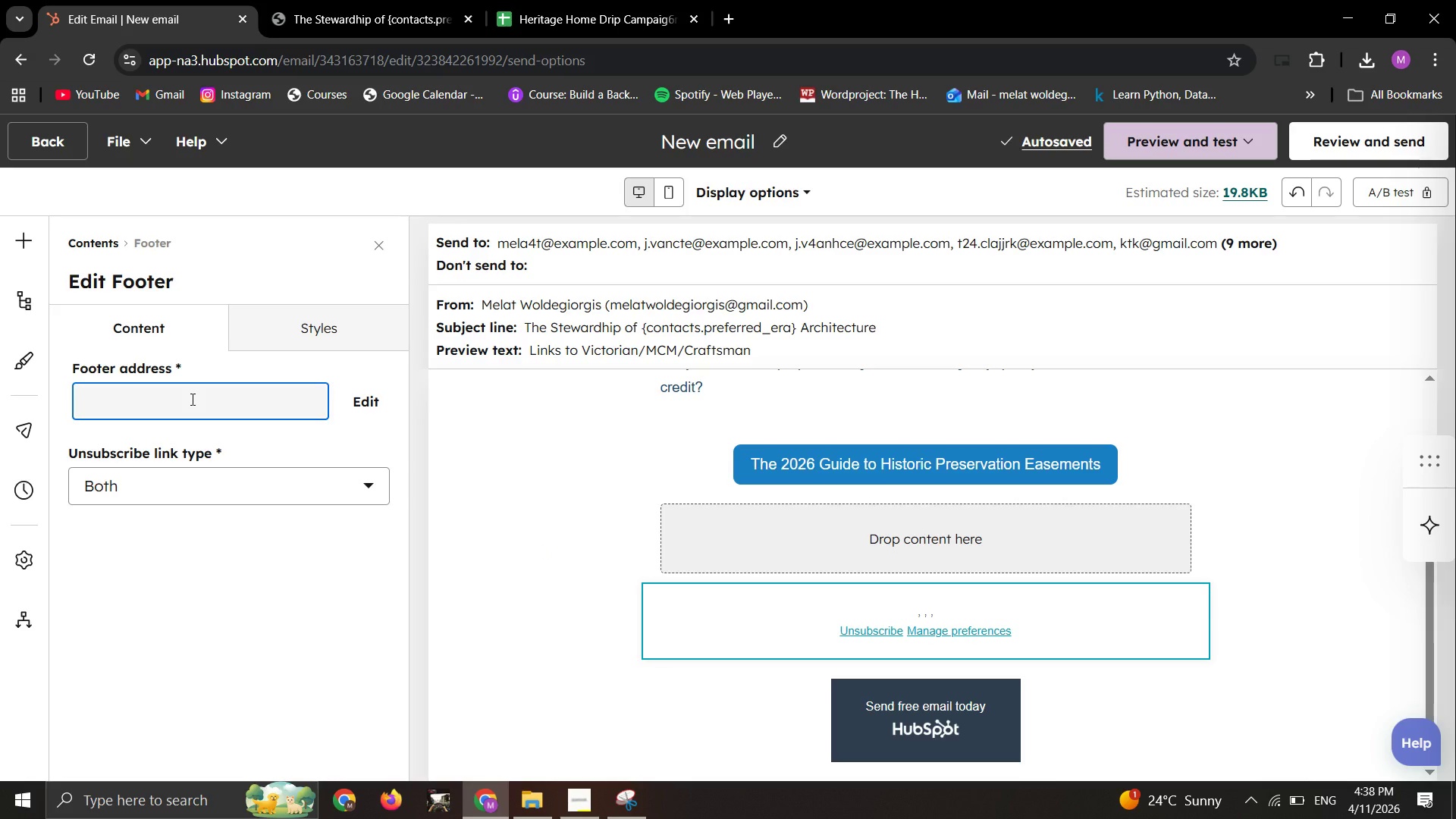 
left_click([191, 399])
 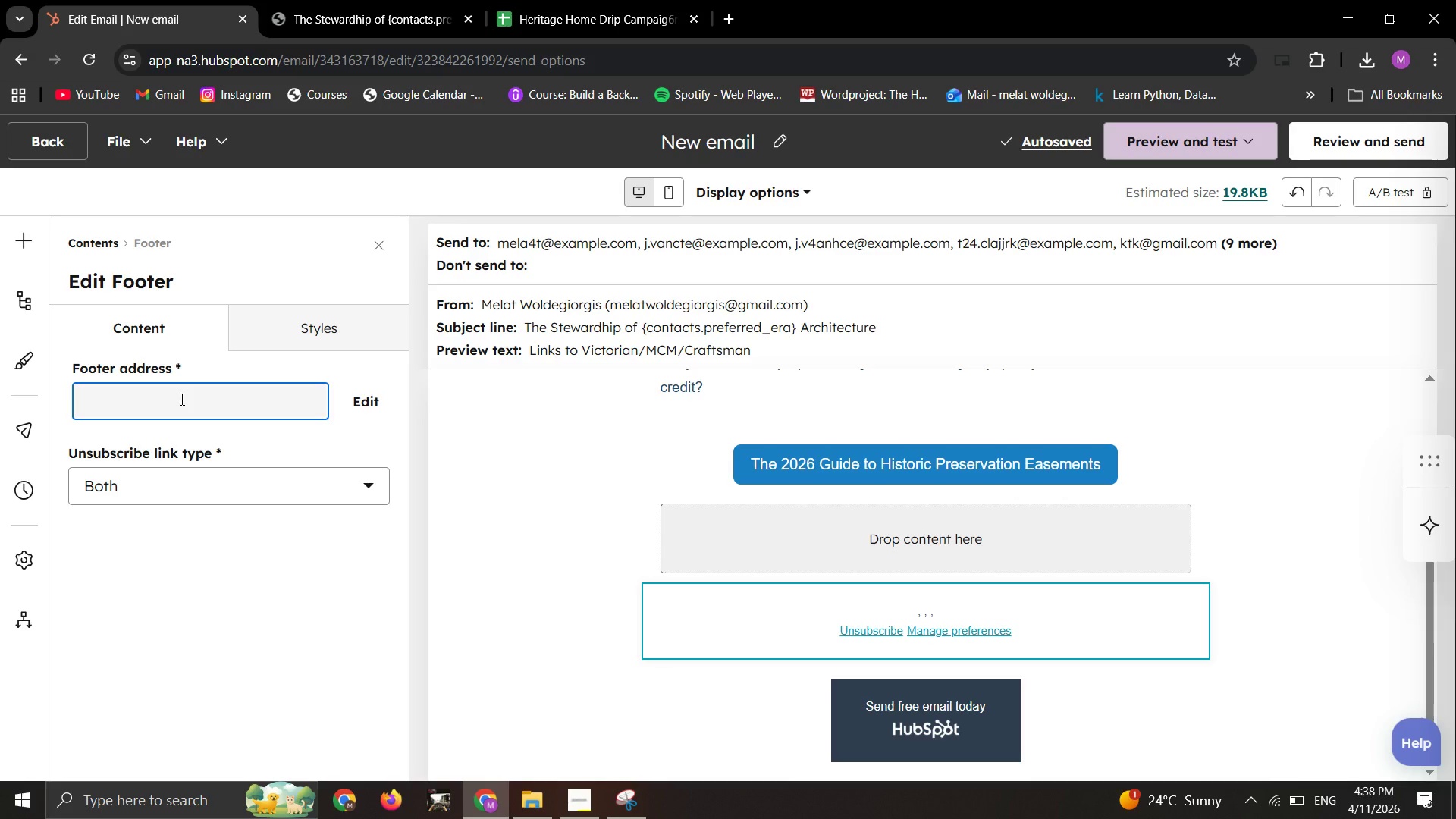 
left_click([180, 399])
 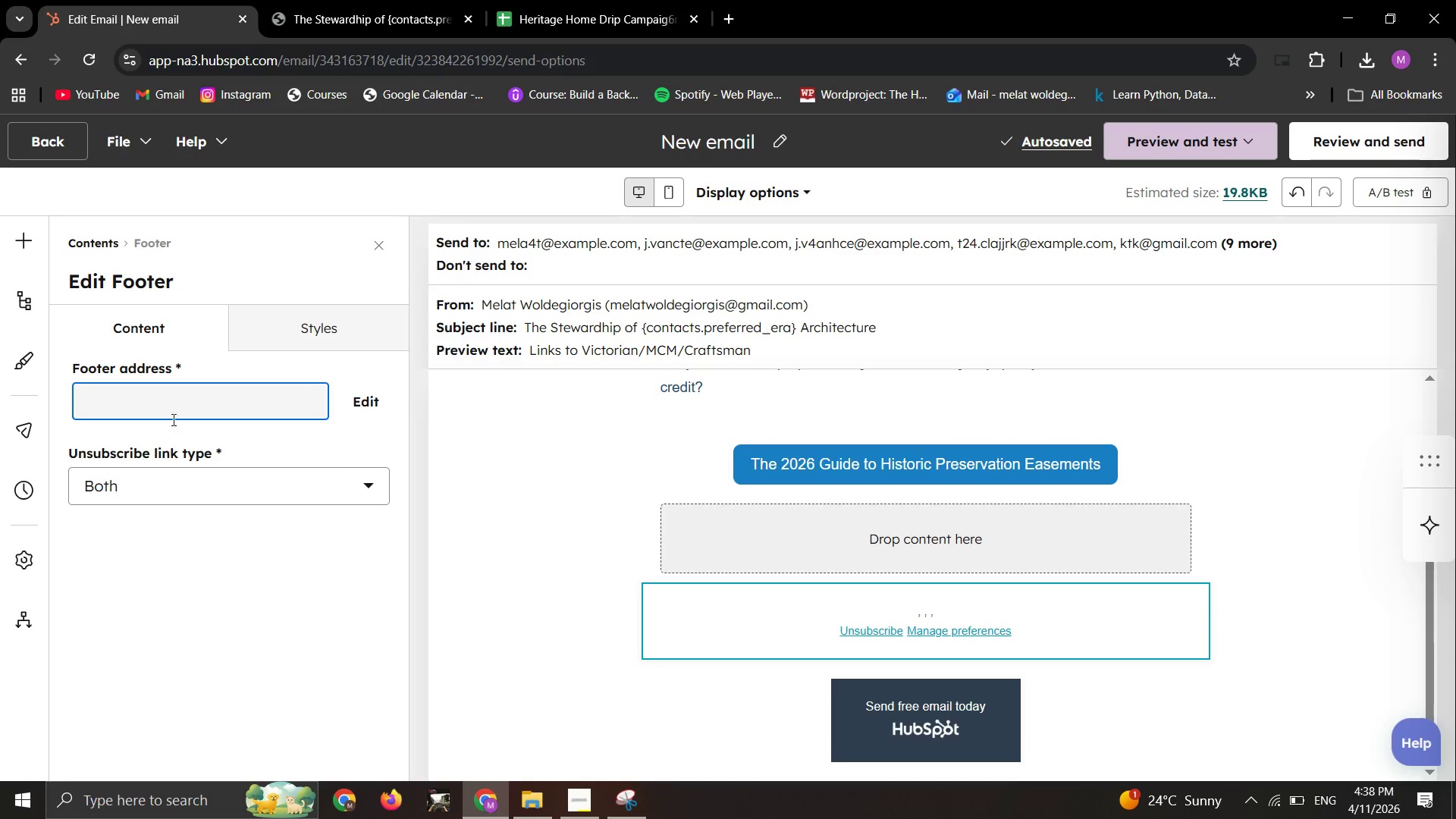 
left_click([180, 397])
 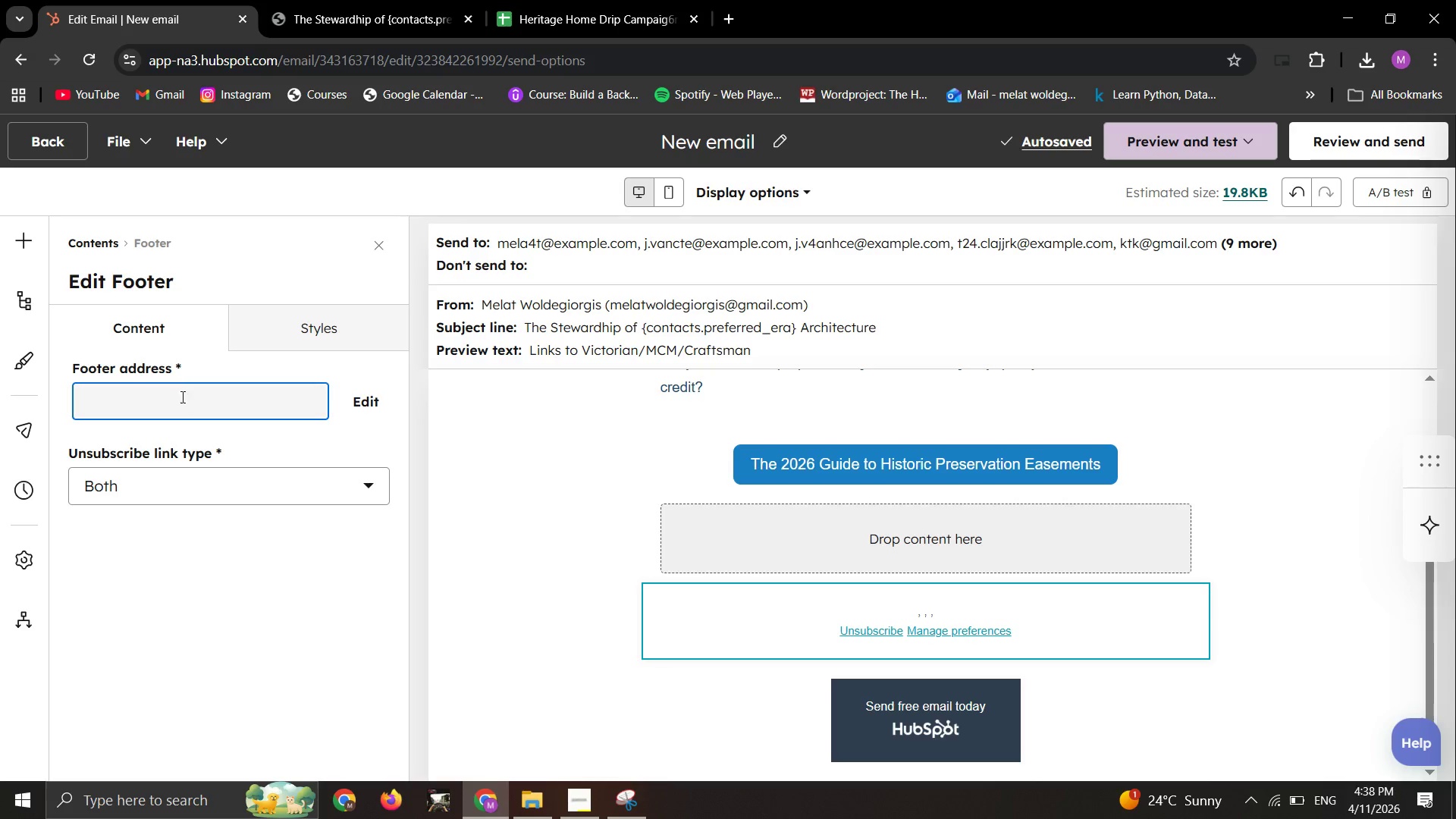 
double_click([181, 397])
 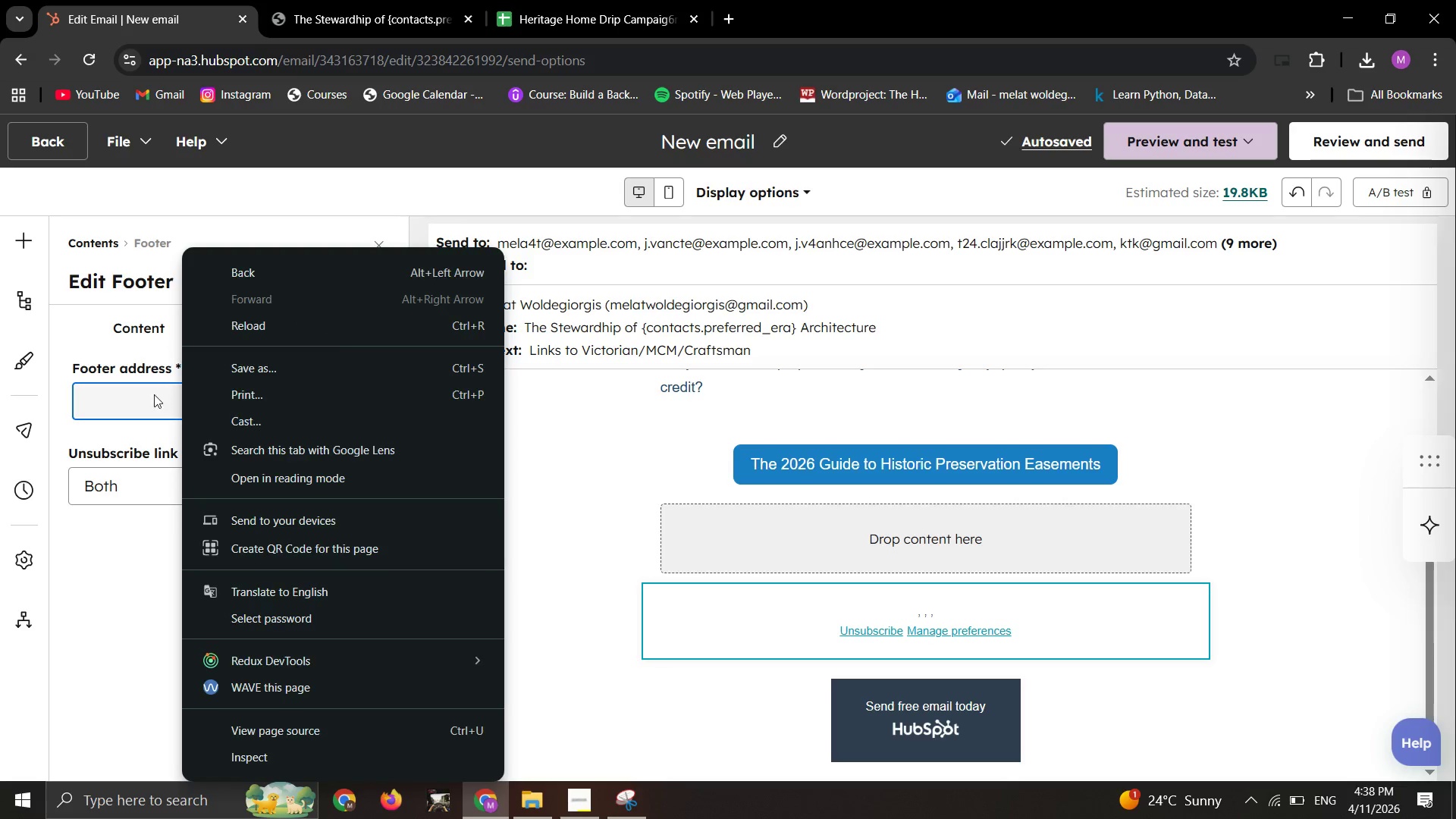 
left_click([146, 394])
 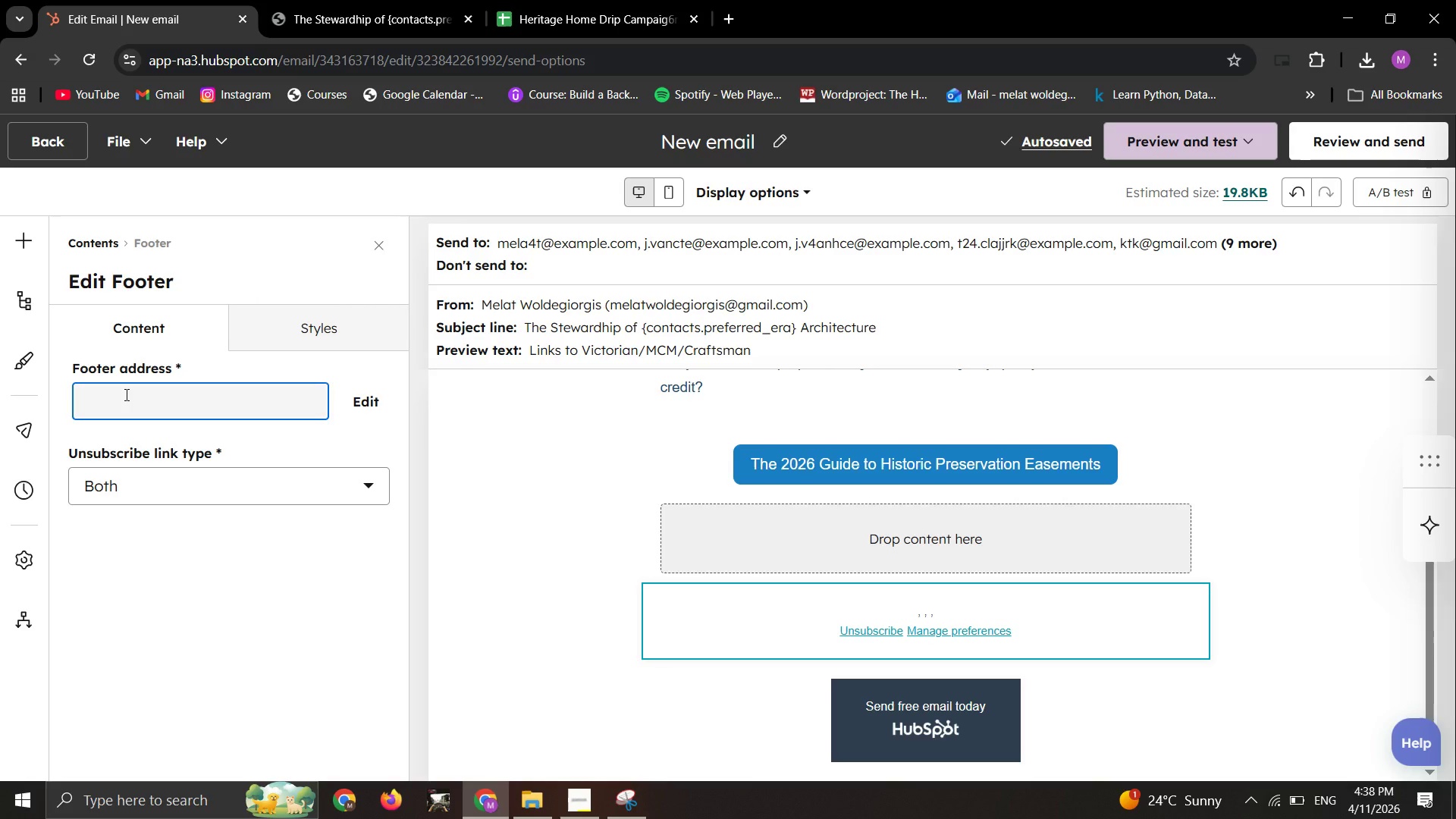 
type(su)
 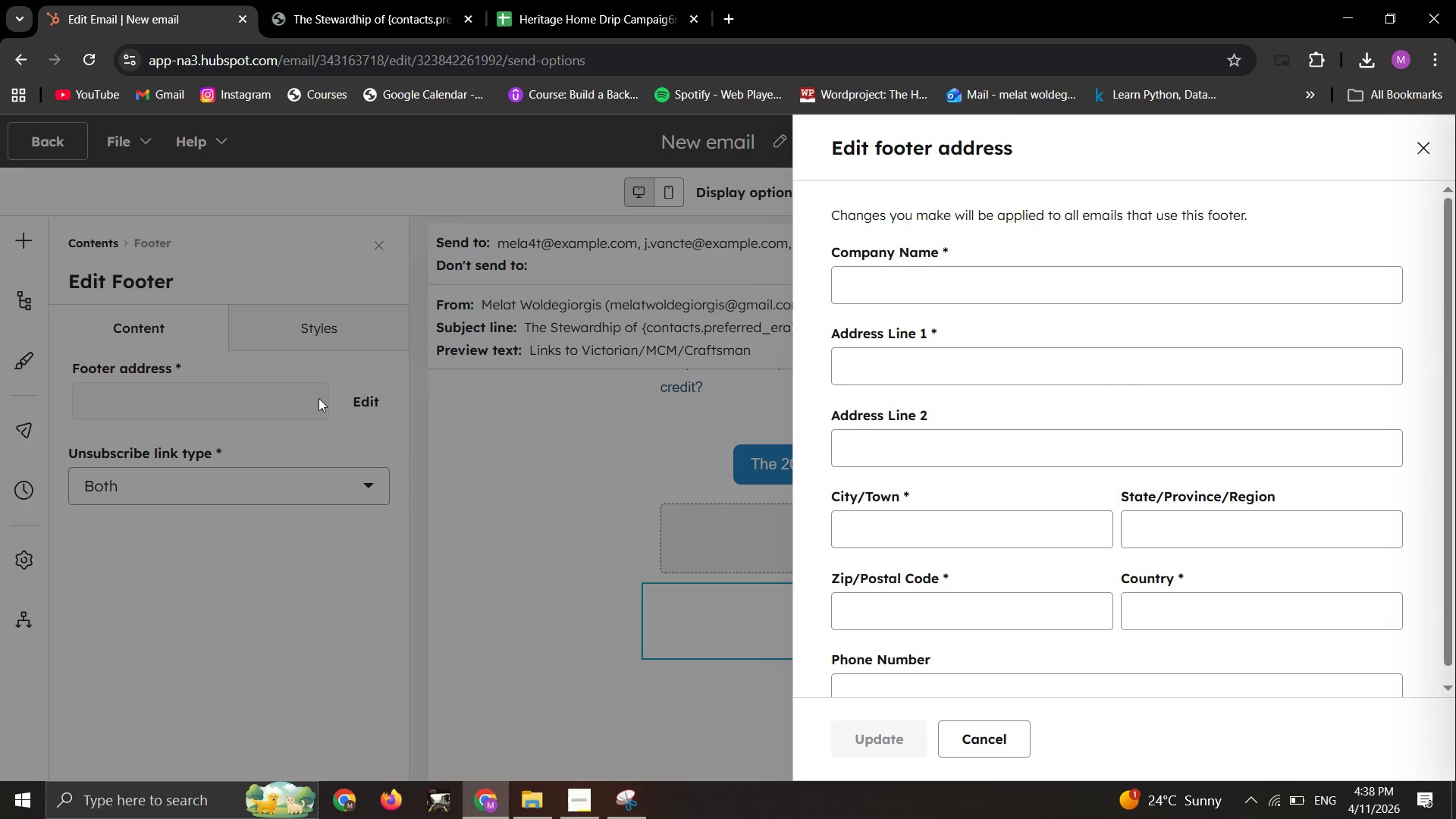 
left_click([968, 283])
 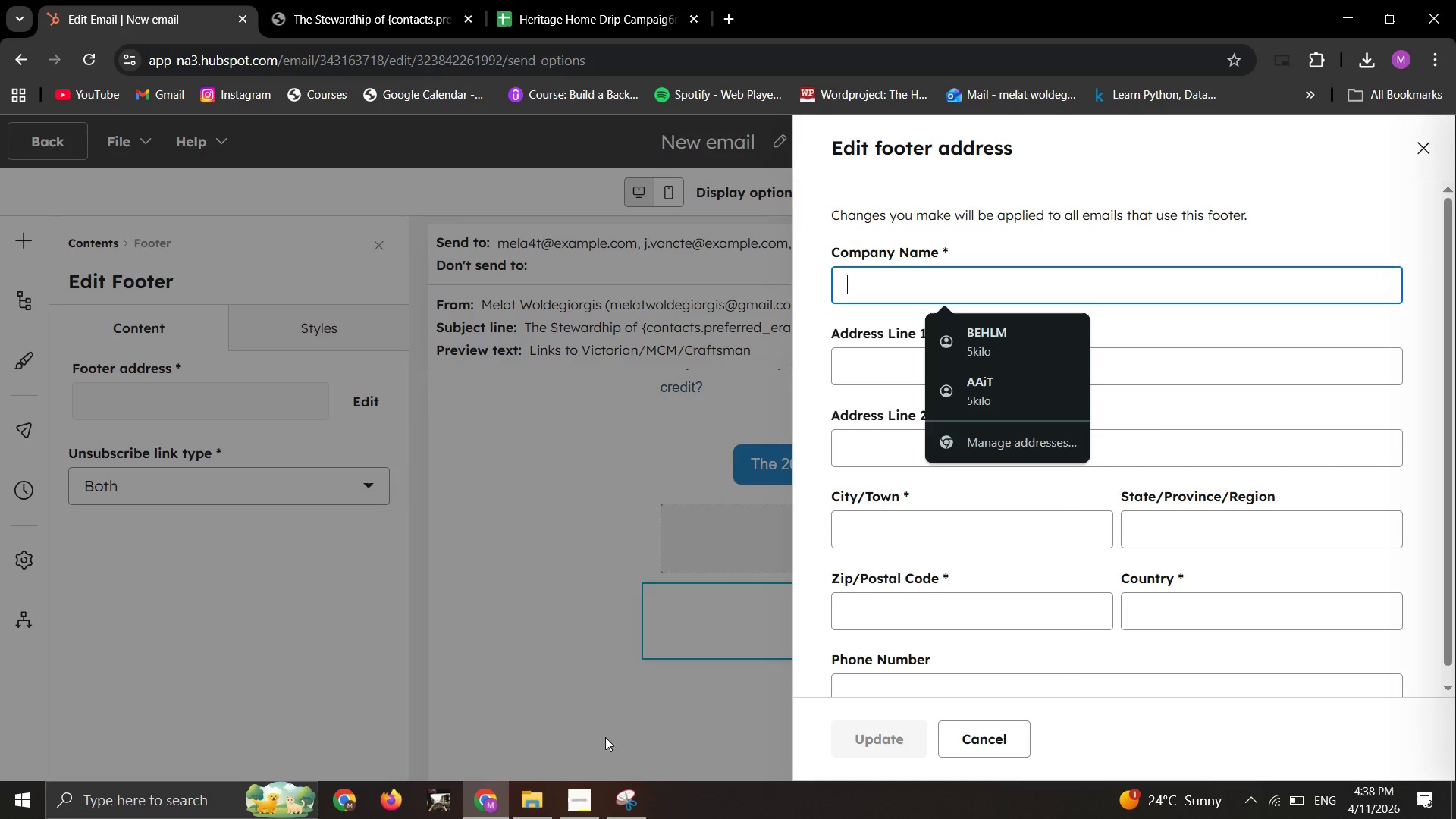 
left_click([595, 796])